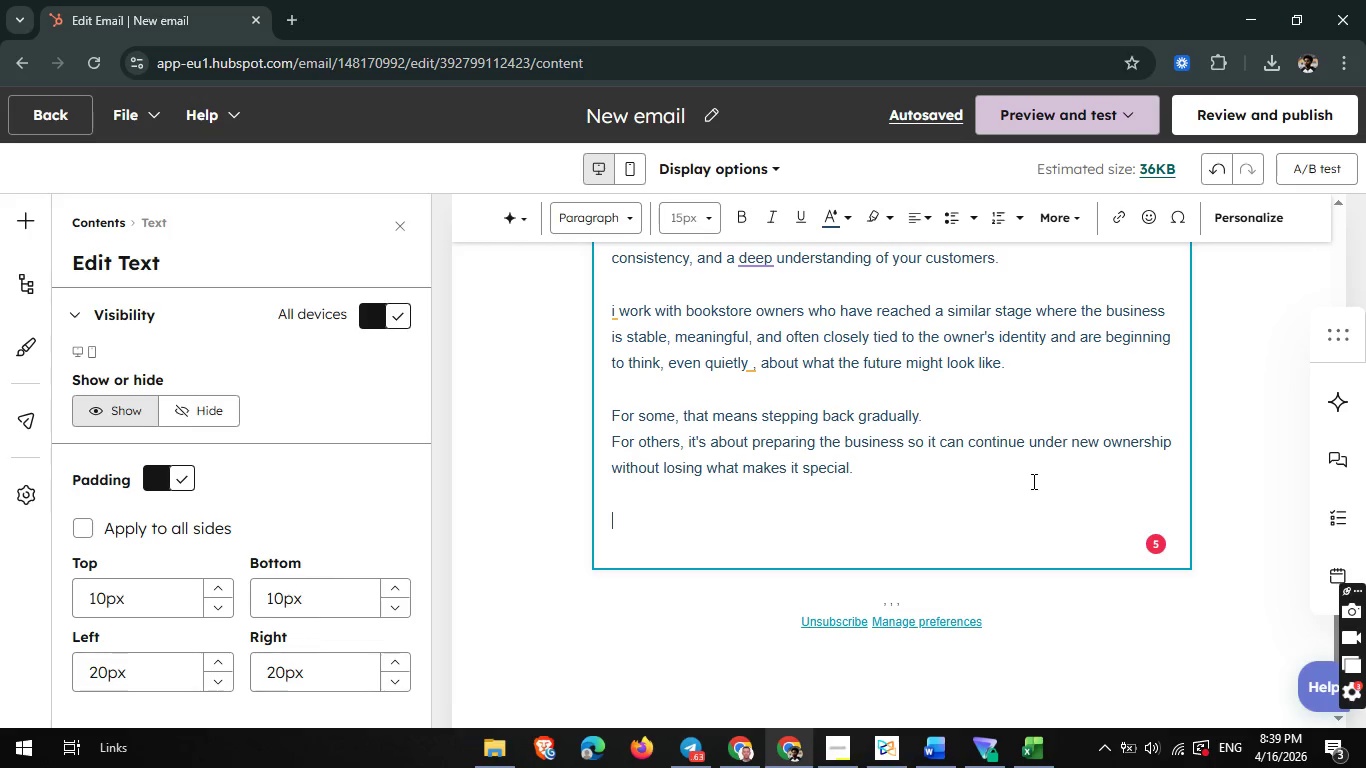 
wait(31.73)
 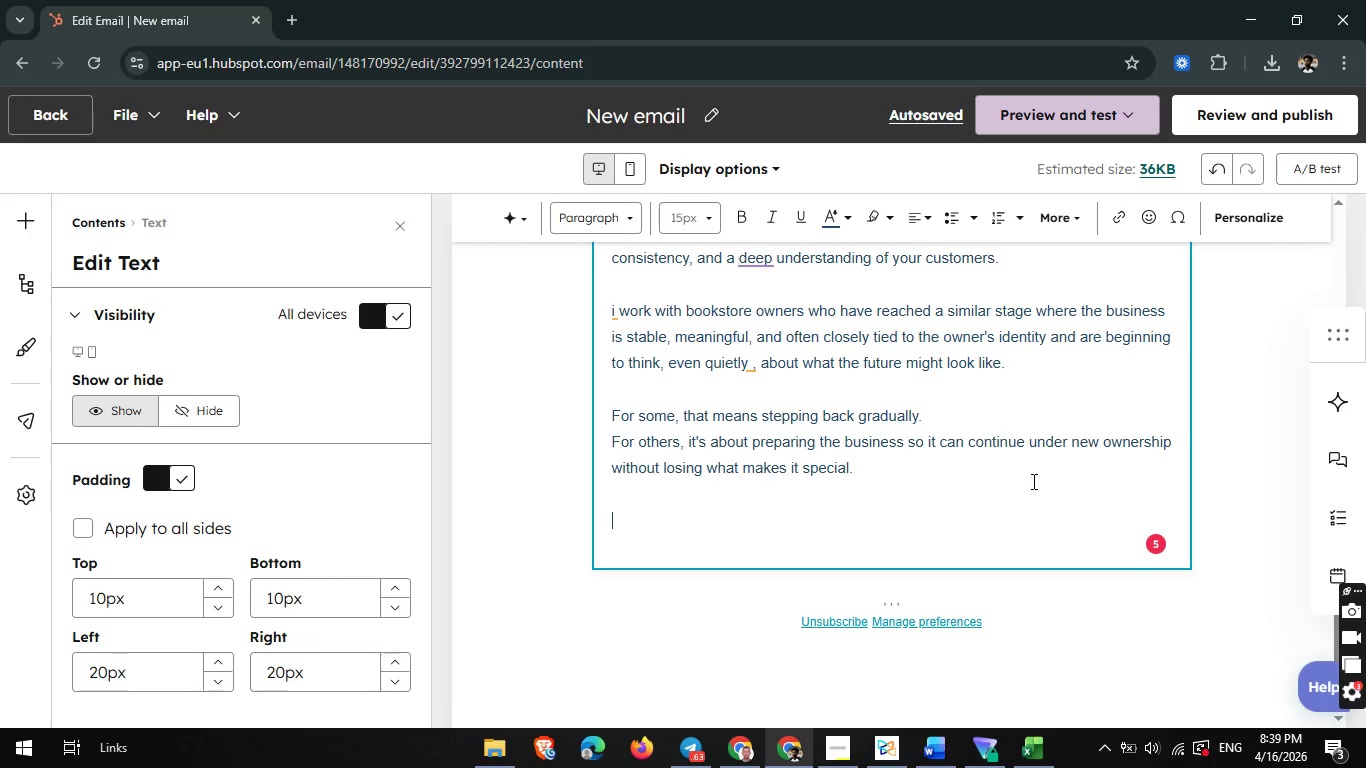 
type(There's no assumption that this is something you're actively considering )
 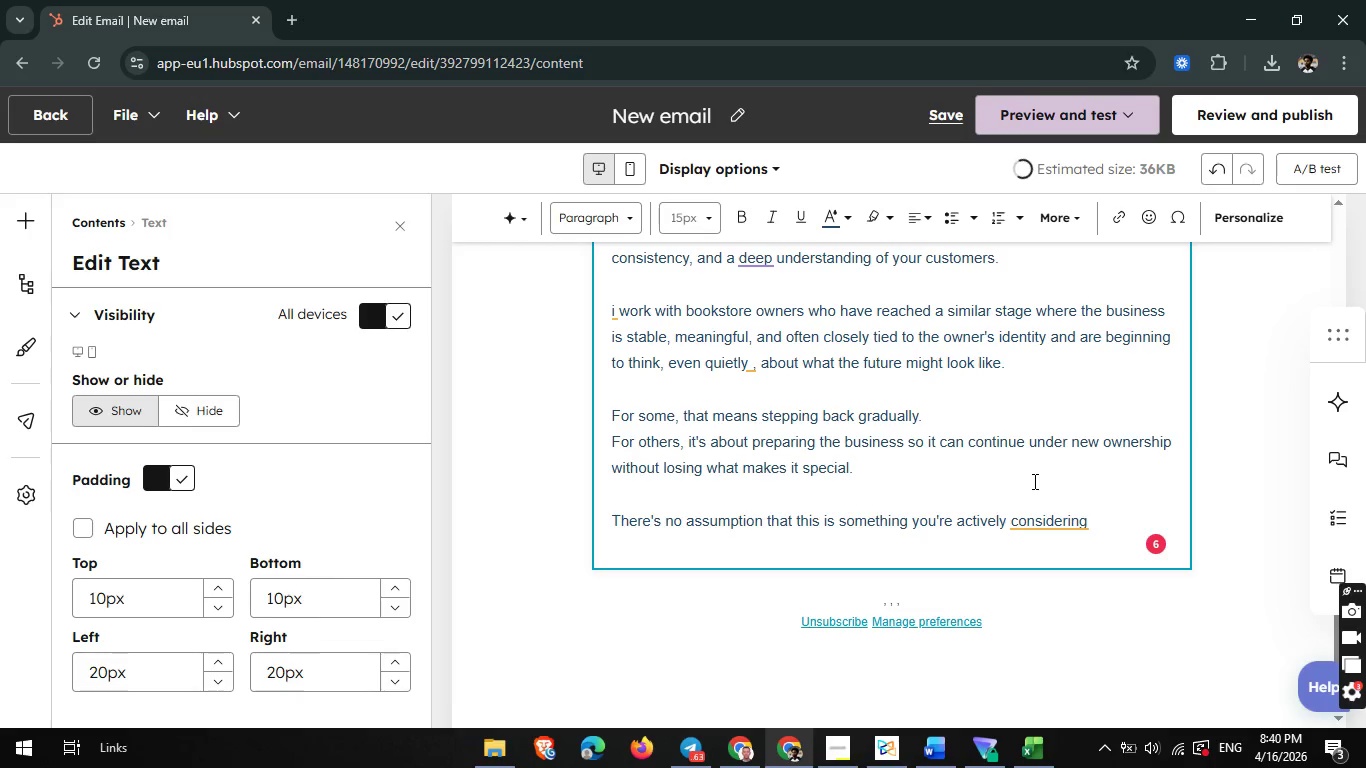 
type(right a)
key(Backspace)
type(boe)
key(Backspace)
key(Backspace)
key(Backspace)
type(now. But for many owners in )
 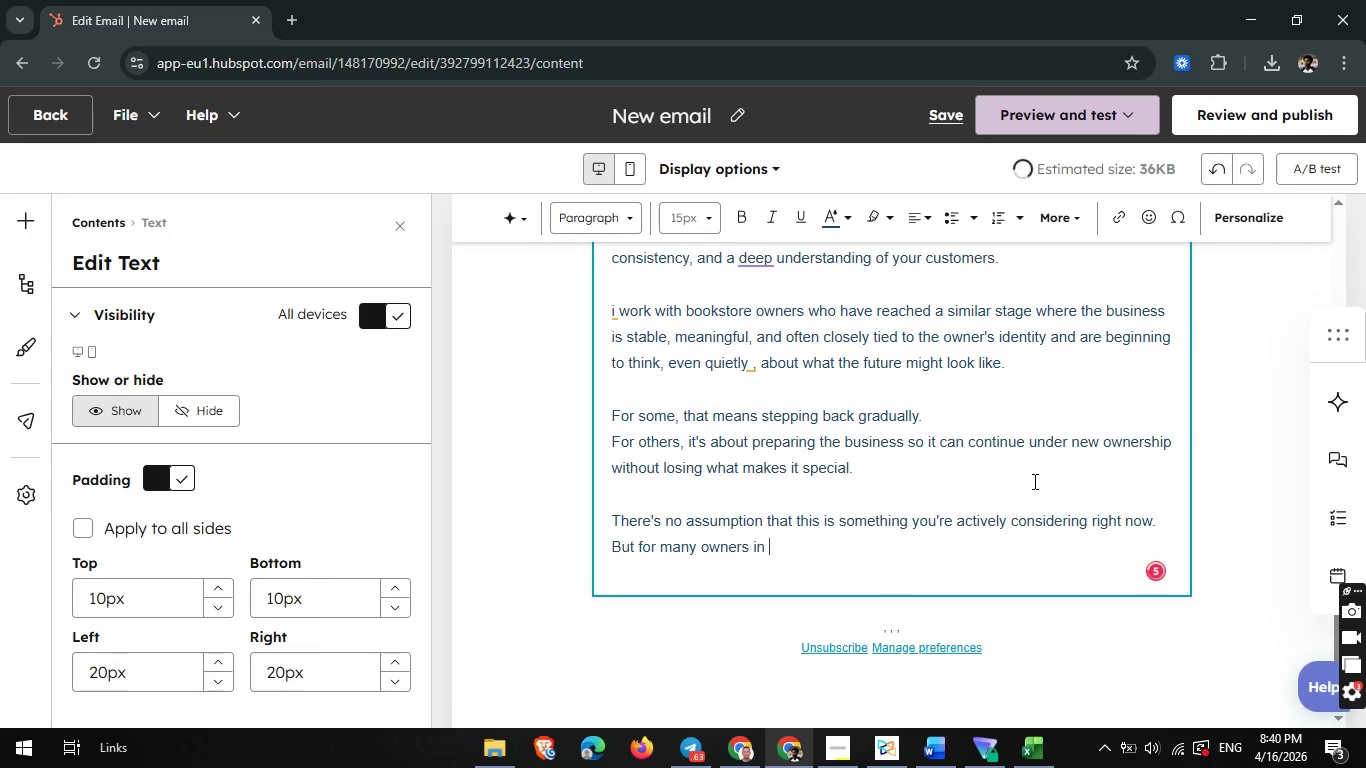 
wait(7.45)
 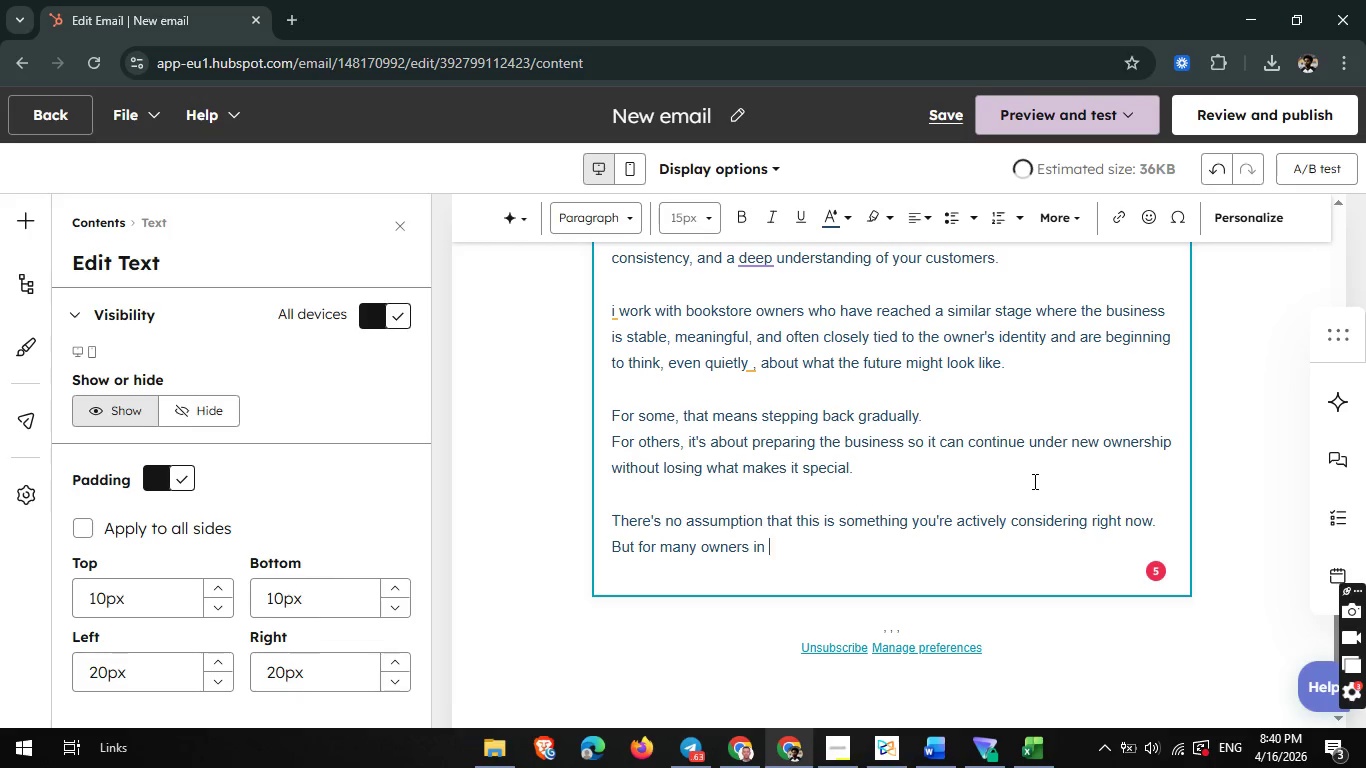 
left_click([1260, 224])
 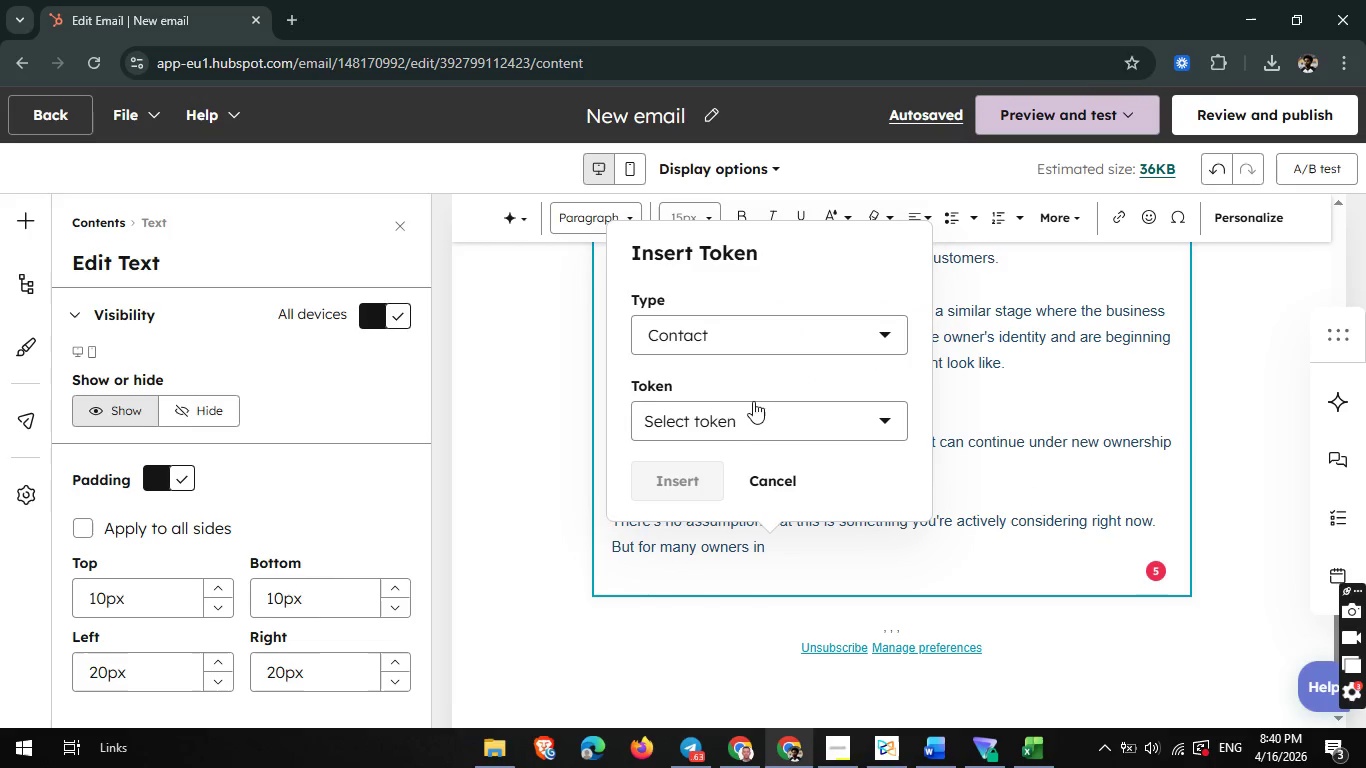 
left_click([741, 428])
 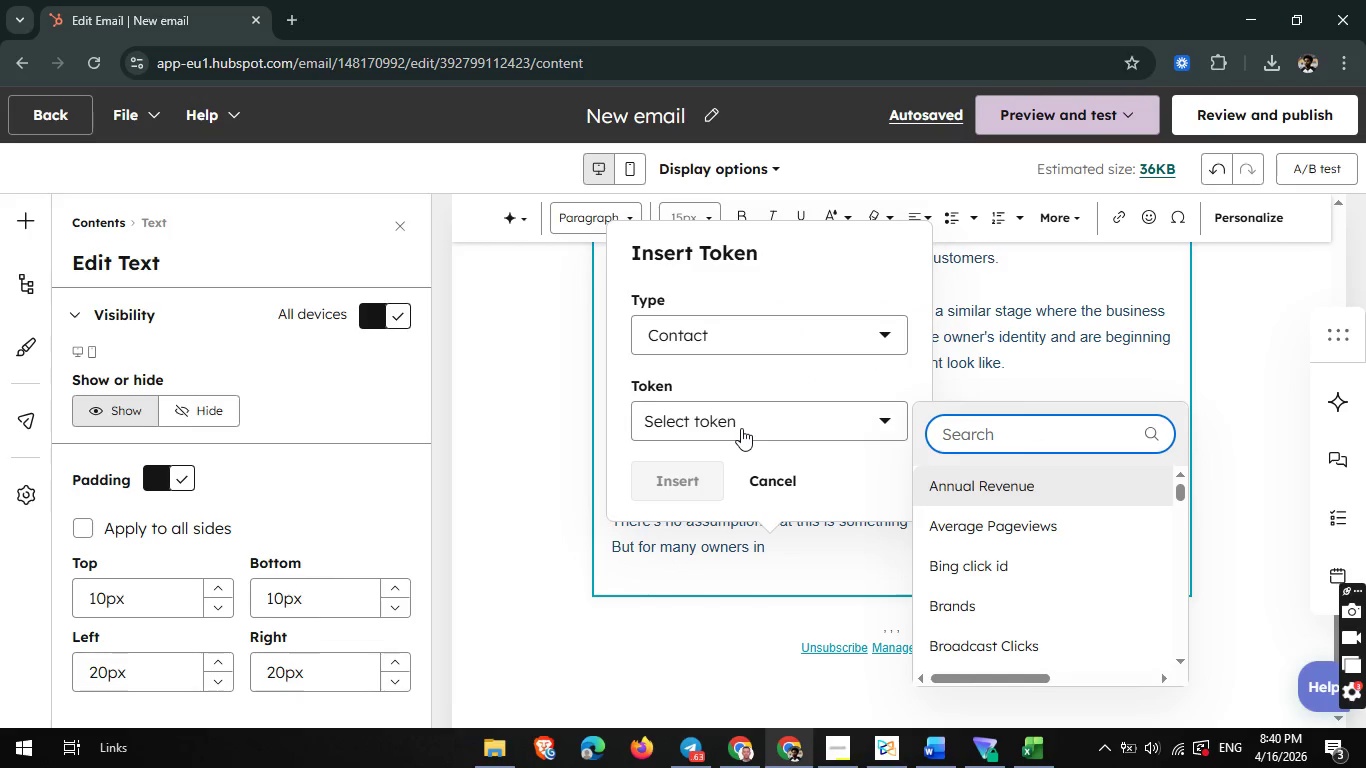 
type(cit)
 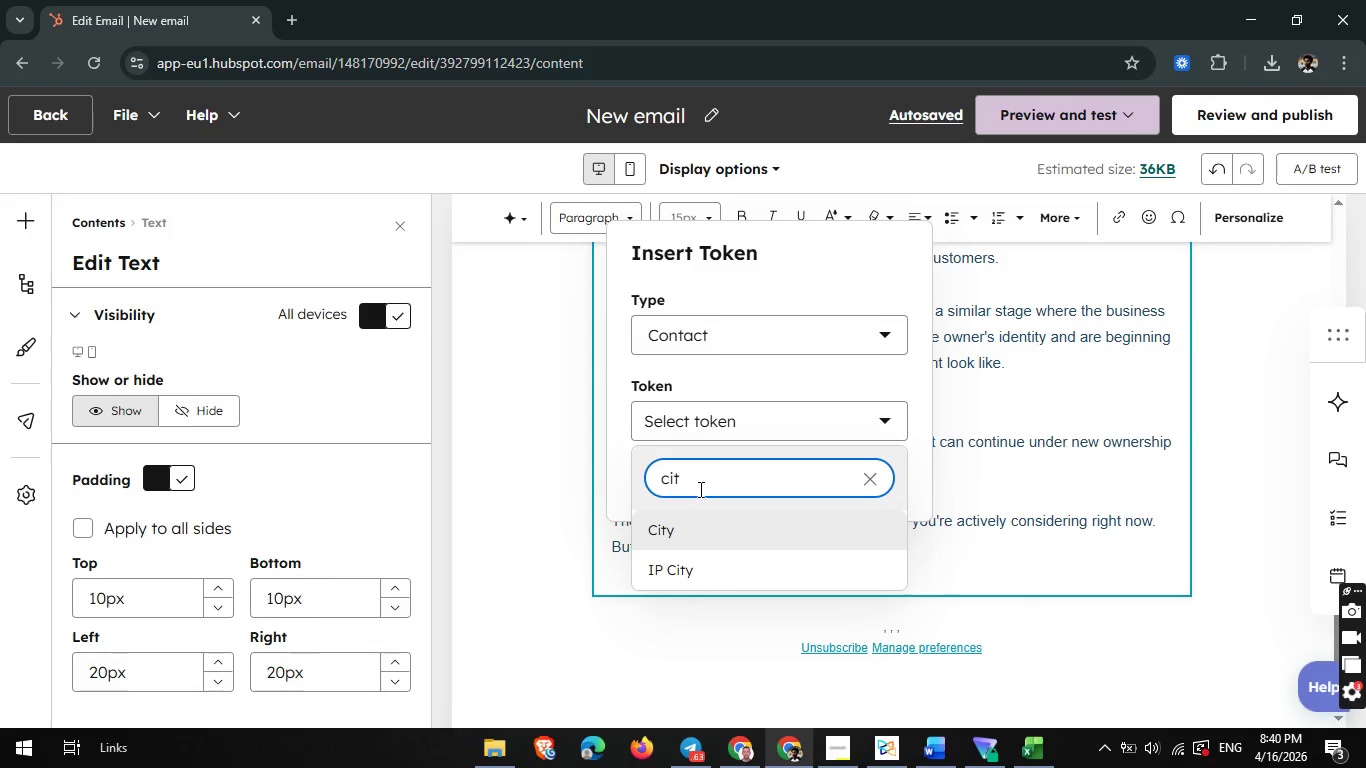 
left_click([663, 540])
 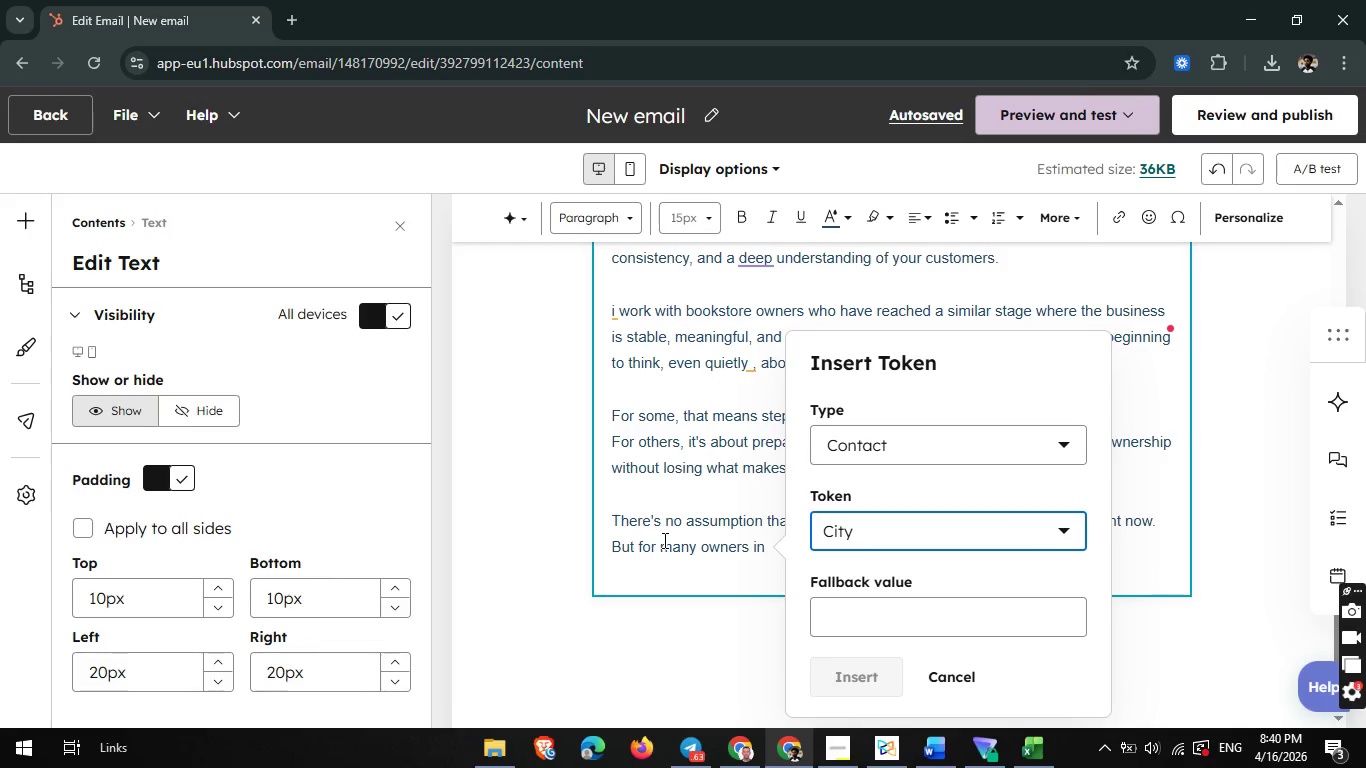 
wait(7.12)
 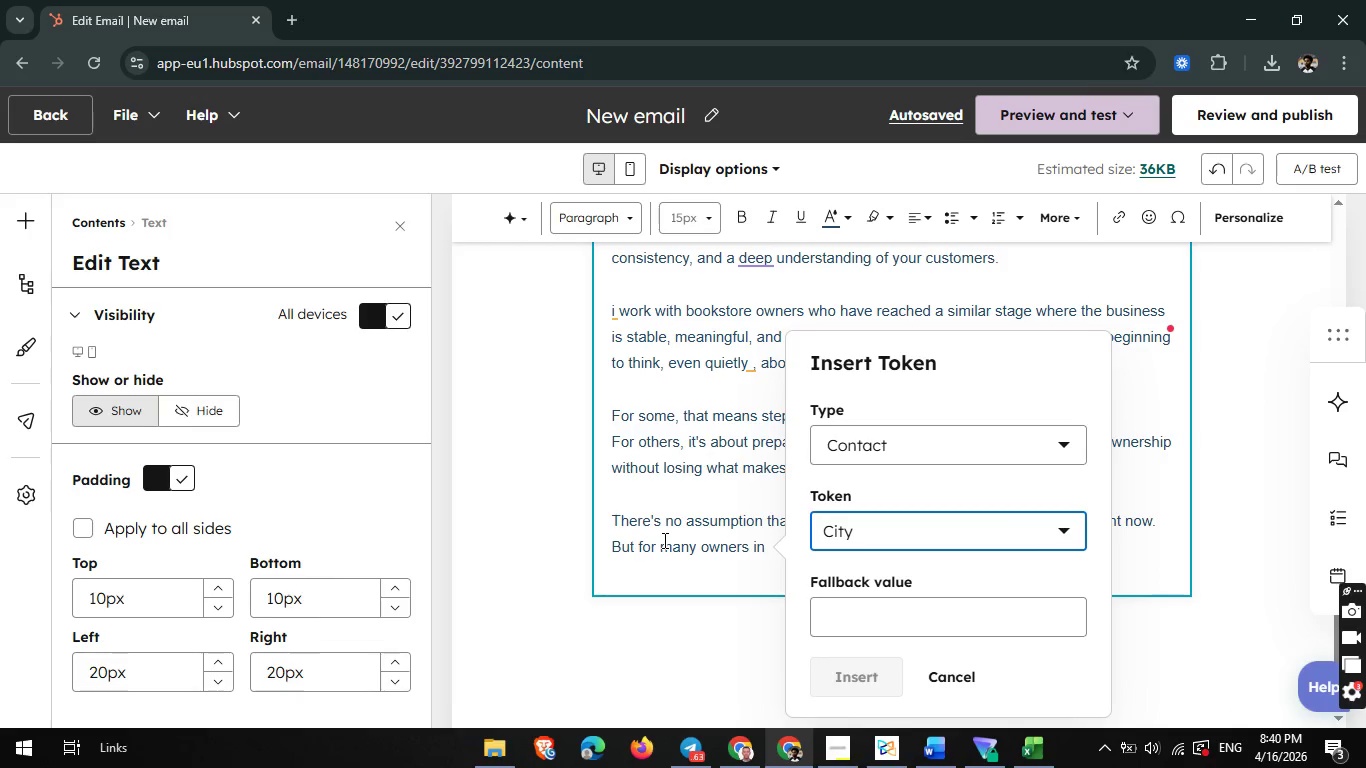 
left_click([842, 601])
 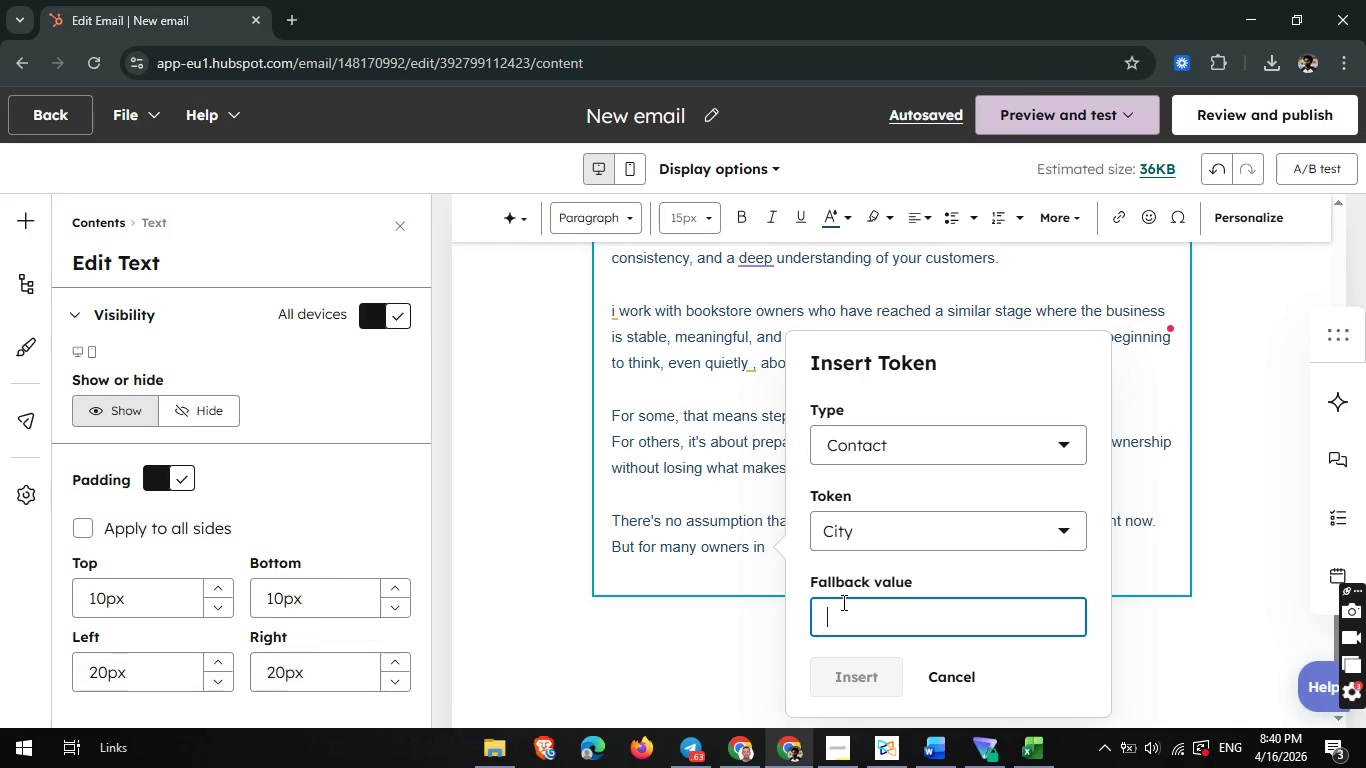 
type({[)
key(Backspace)
type({ contact.city }})
 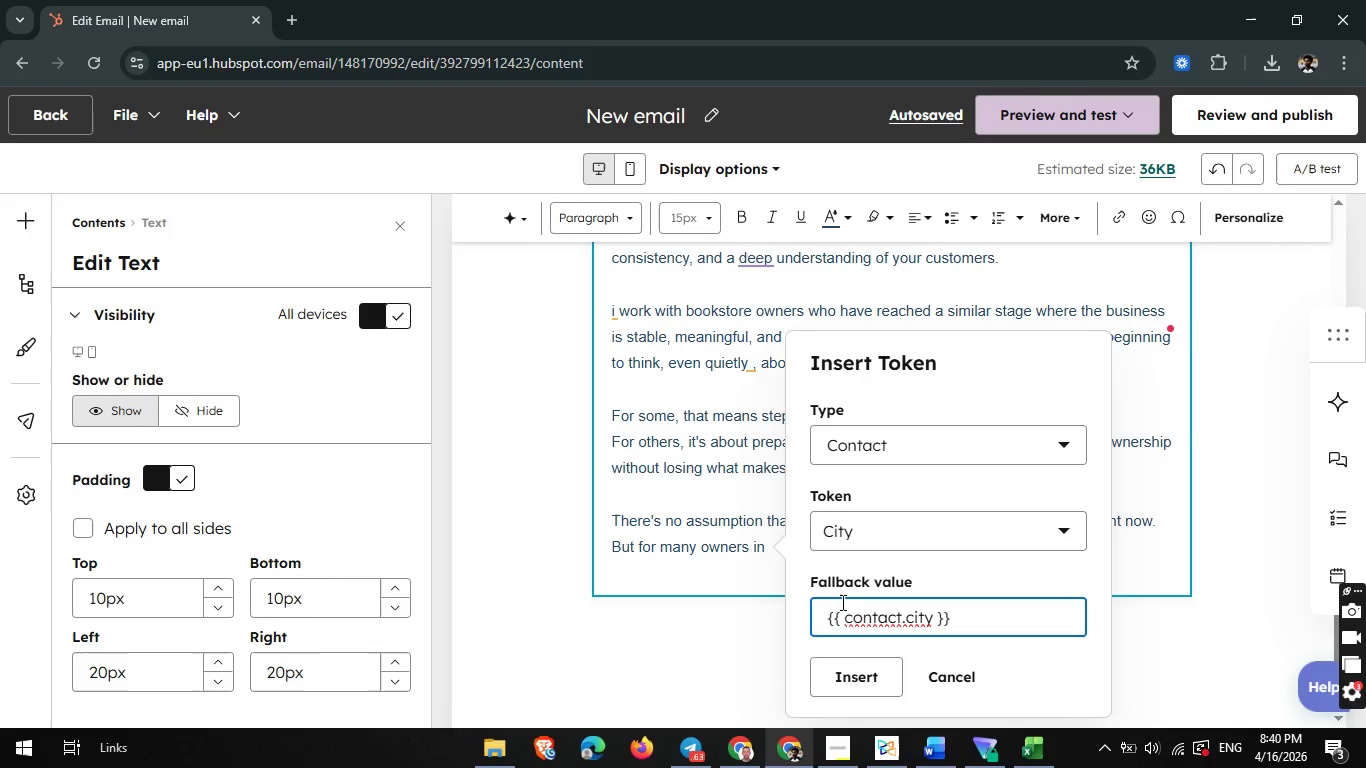 
left_click([861, 666])
 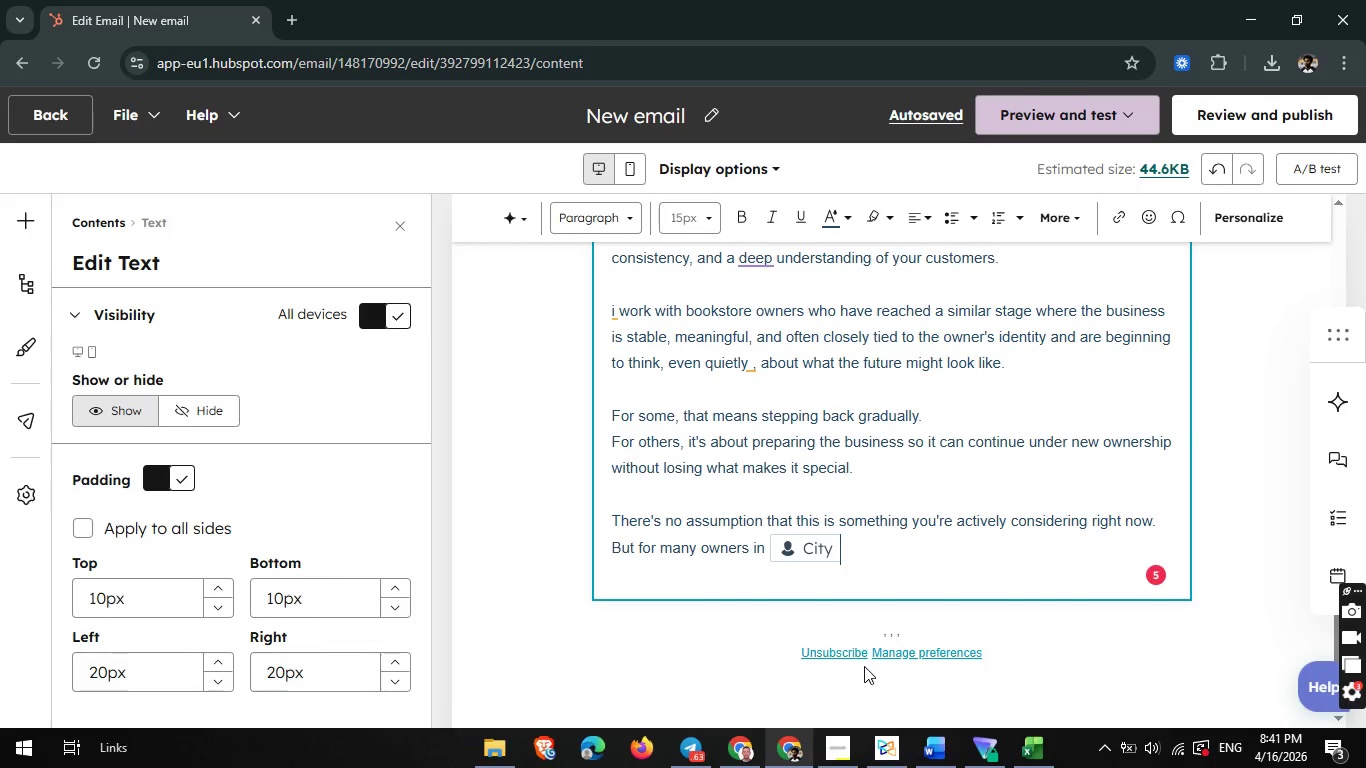 
wait(19.3)
 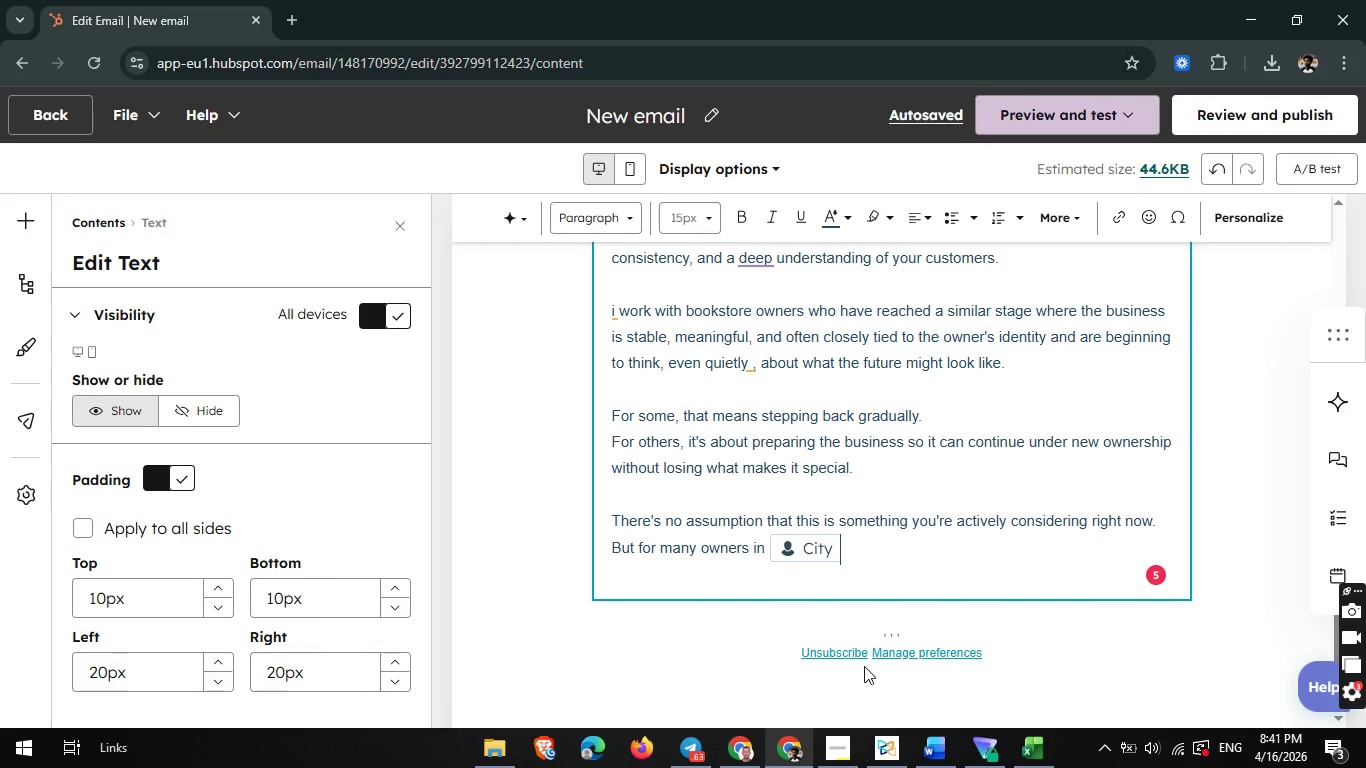 
type(, the conversation tens)
key(Backspace)
type(ds to start earlier than expected )
key(Backspace)
type(, simply to keep options open.)
 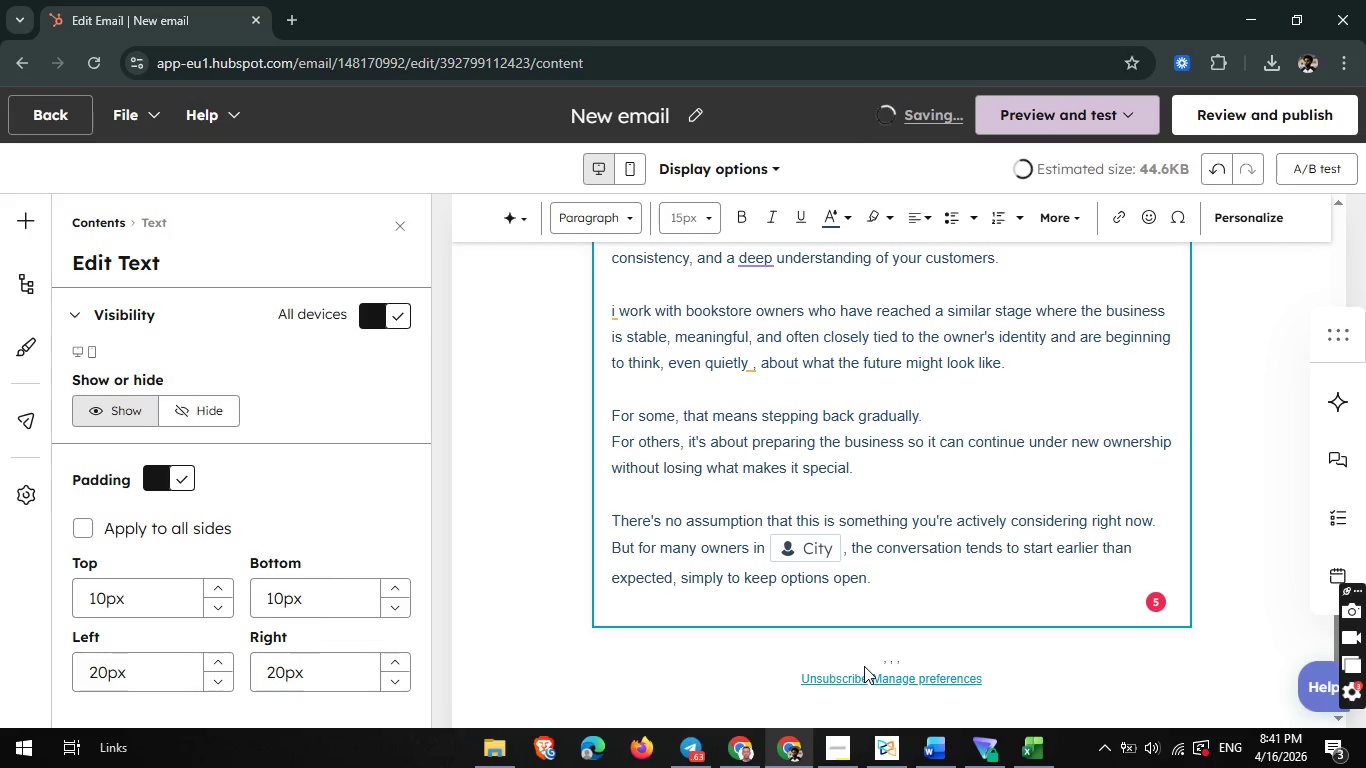 
key(Enter)
 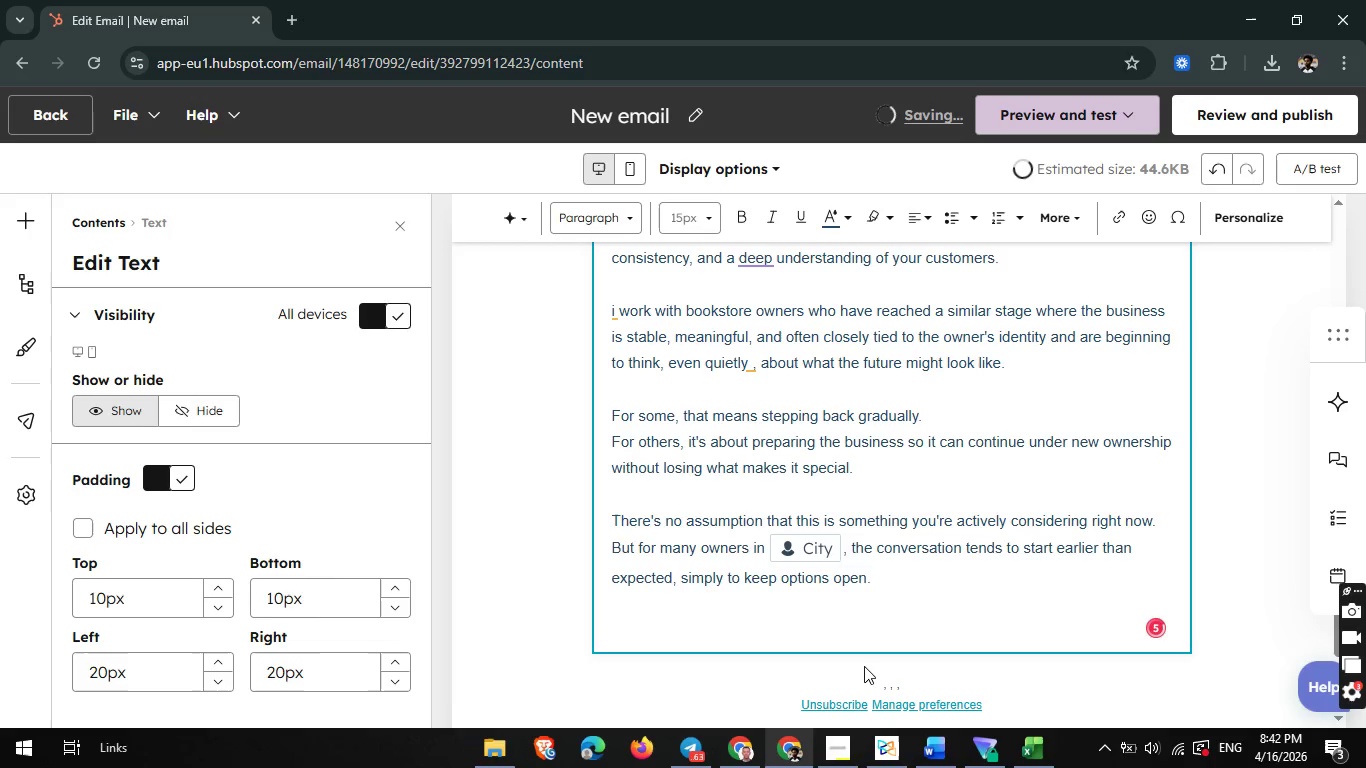 
key(Shift+ShiftLeft)
 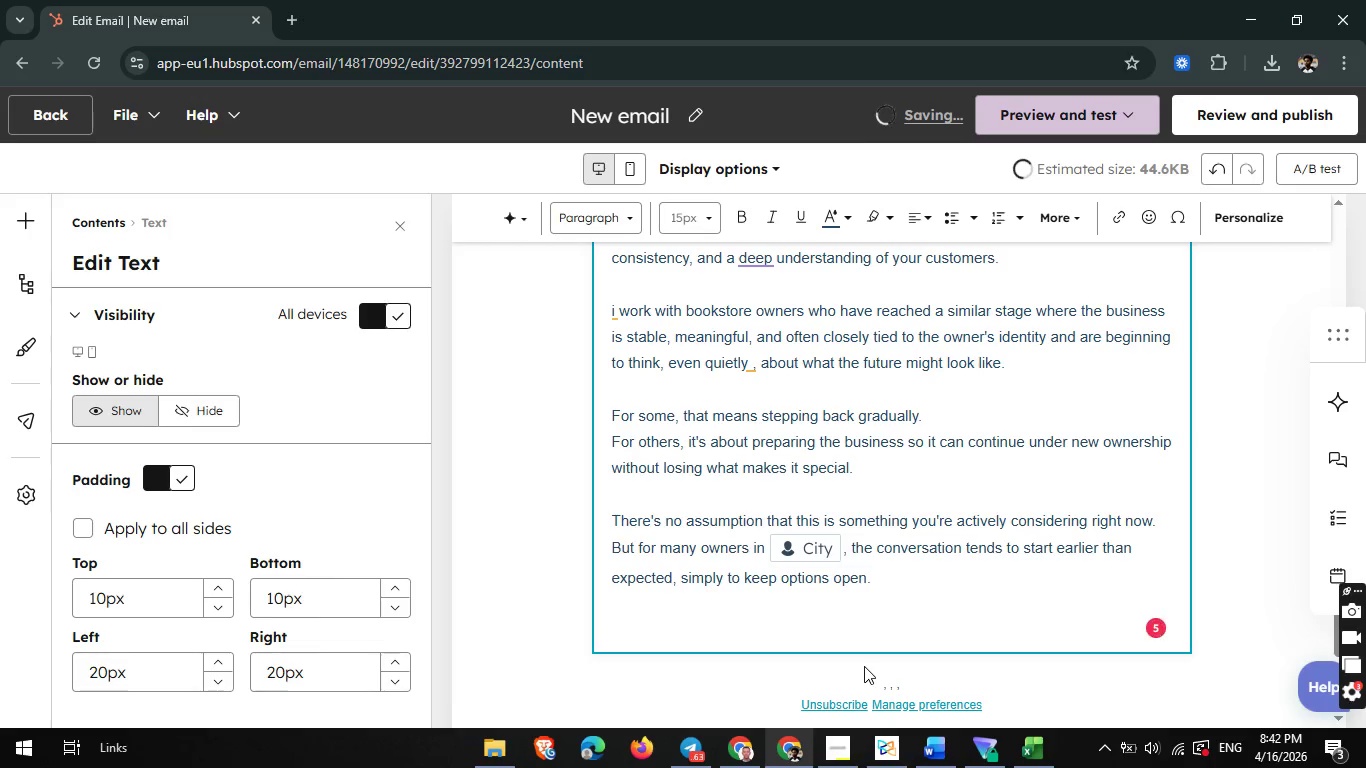 
key(Shift+I)
 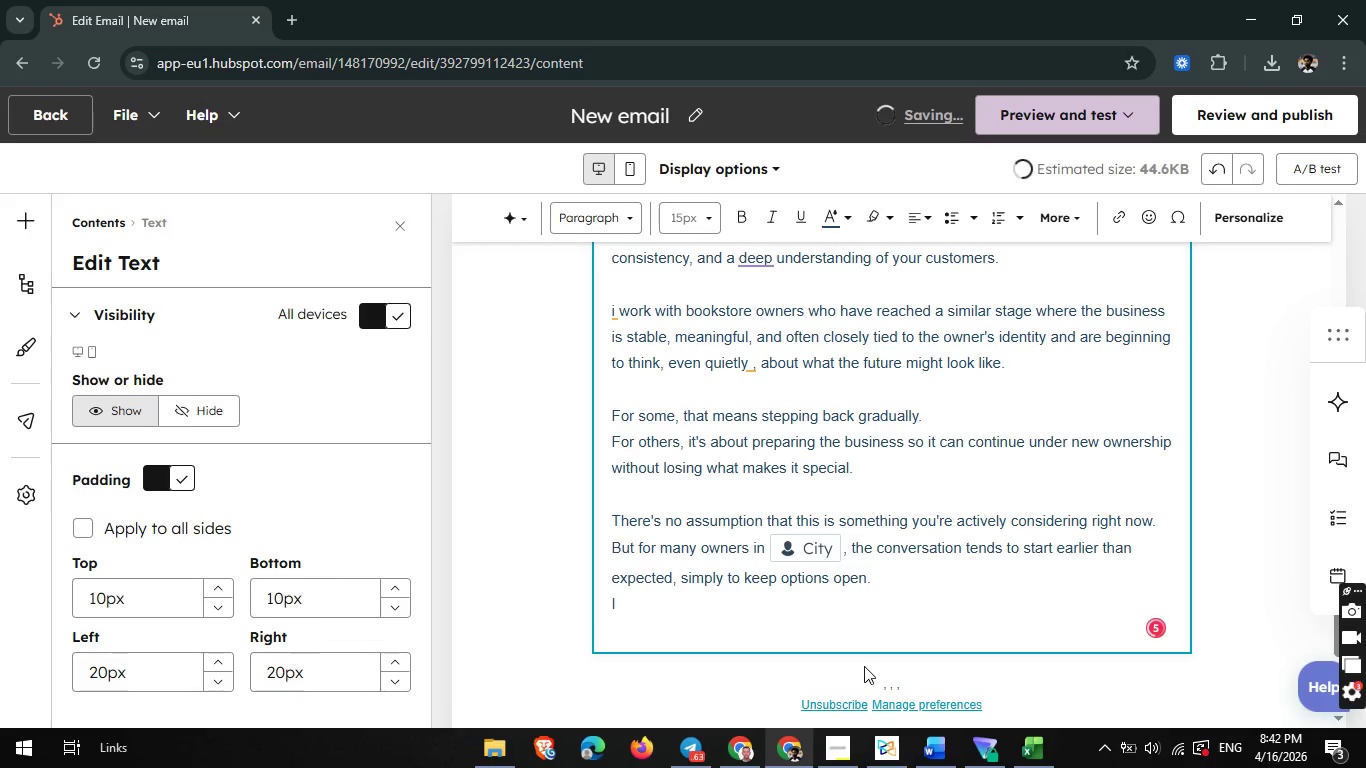 
key(Backspace)
 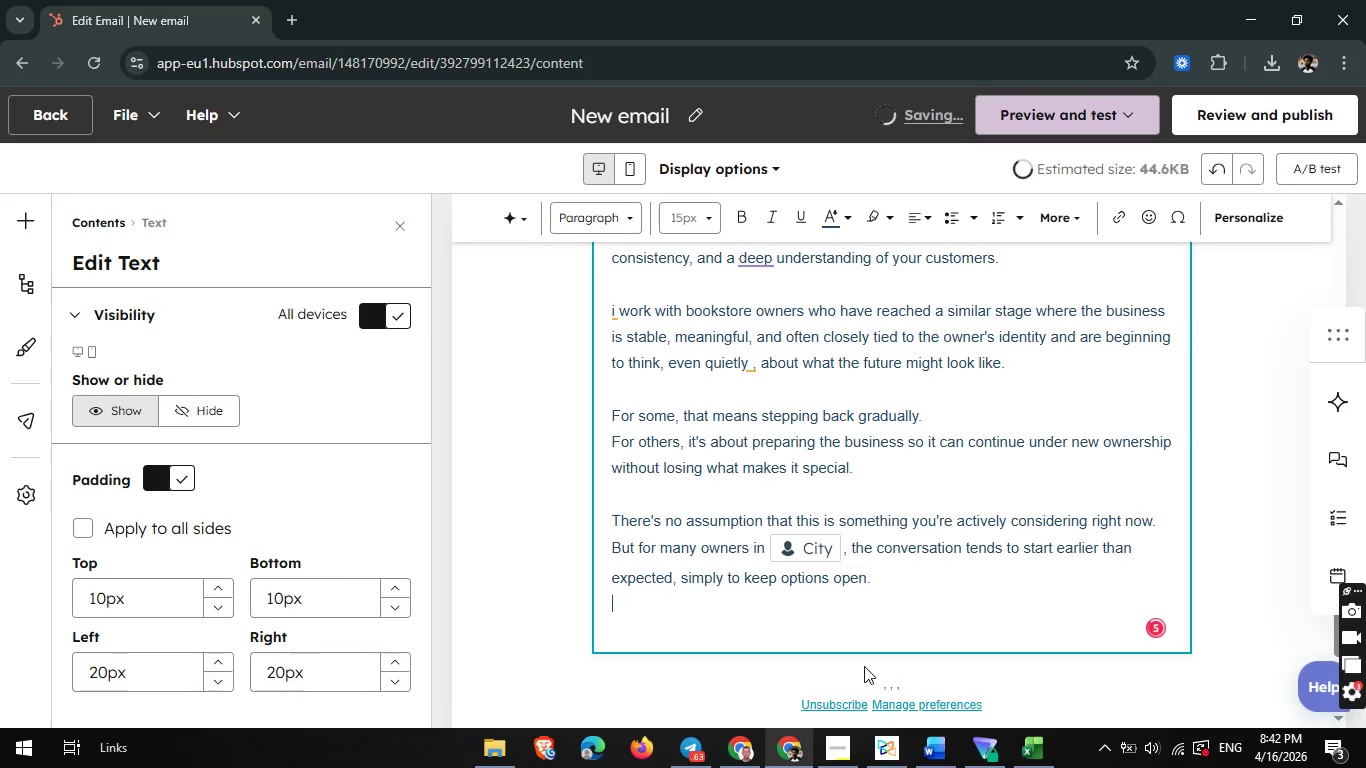 
key(Enter)
 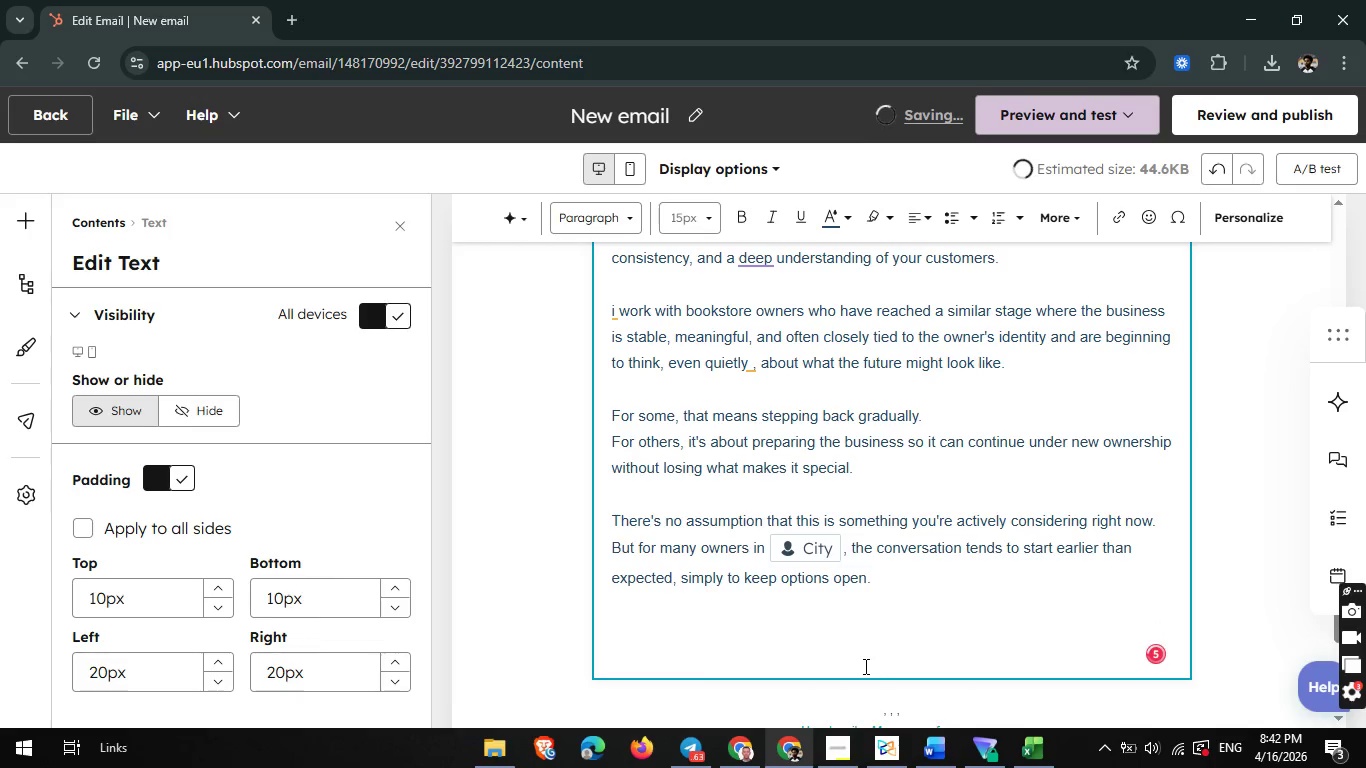 
type(If it ever F)
key(Backspace)
type(feels relevant, i'd be glad to share how we approach these transitionsin a way that respects both the financial value and the lagacy of )
 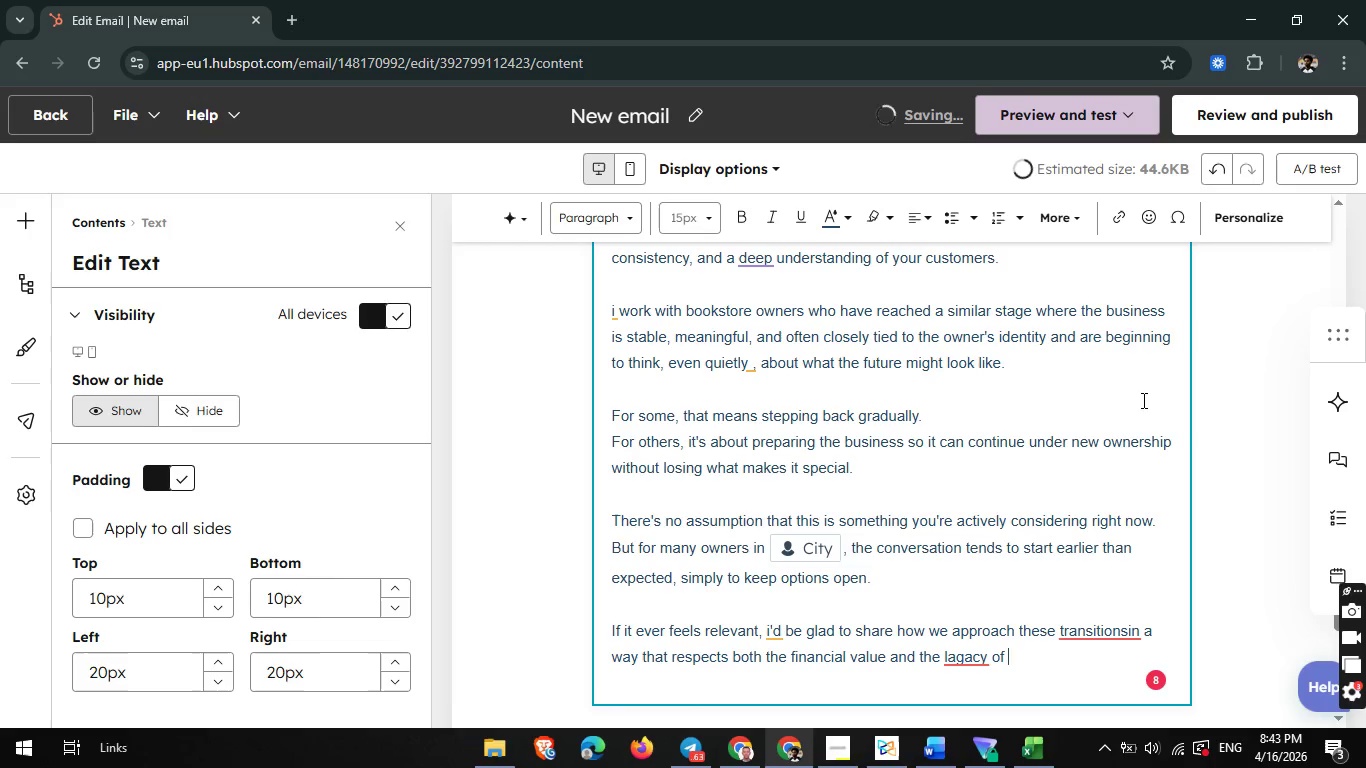 
left_click([1268, 236])
 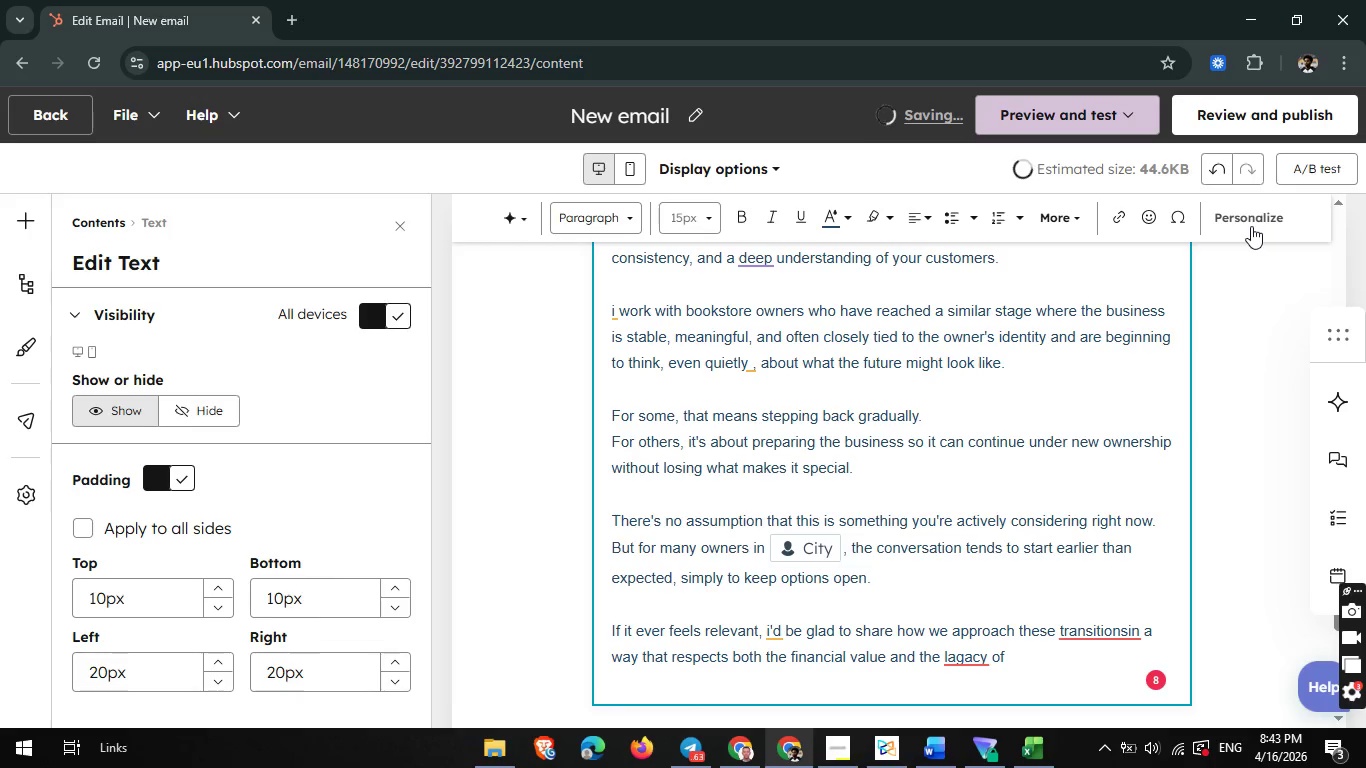 
left_click([1251, 226])
 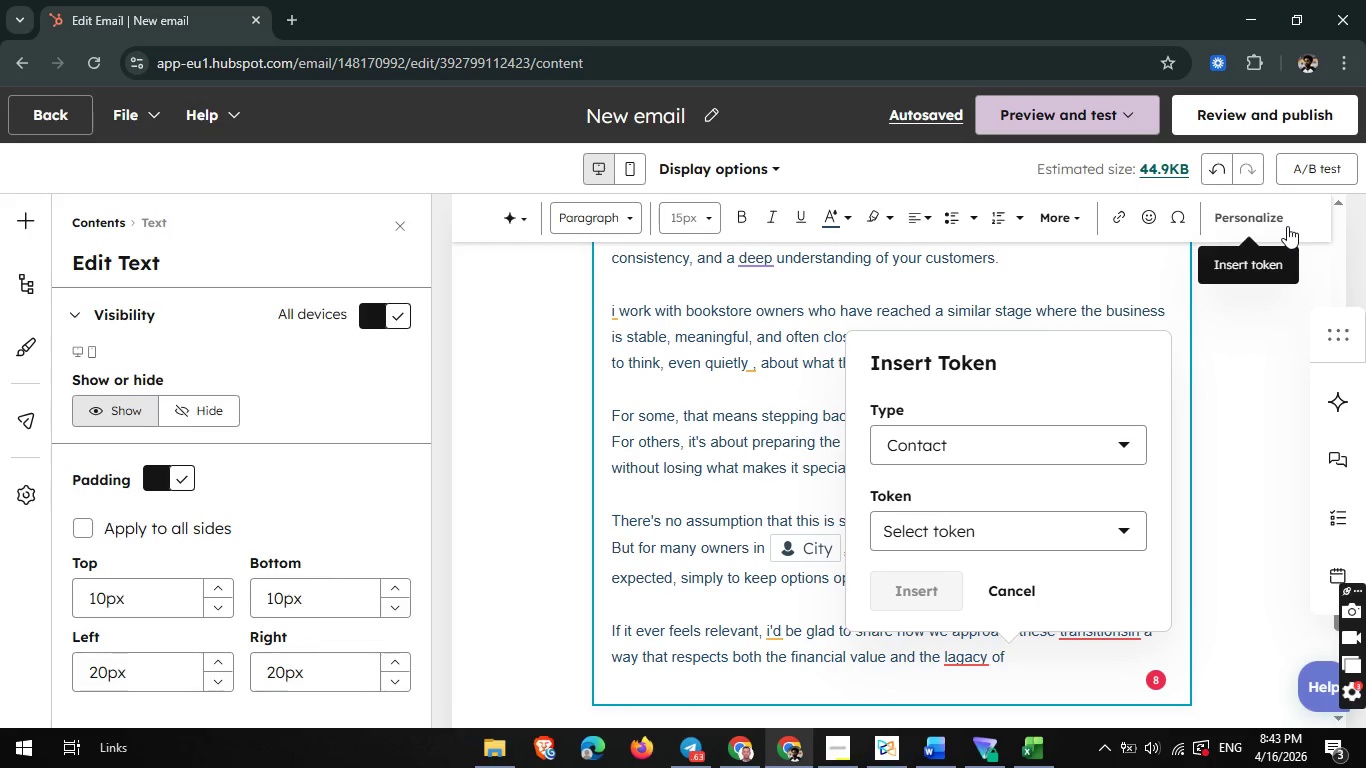 
wait(35.53)
 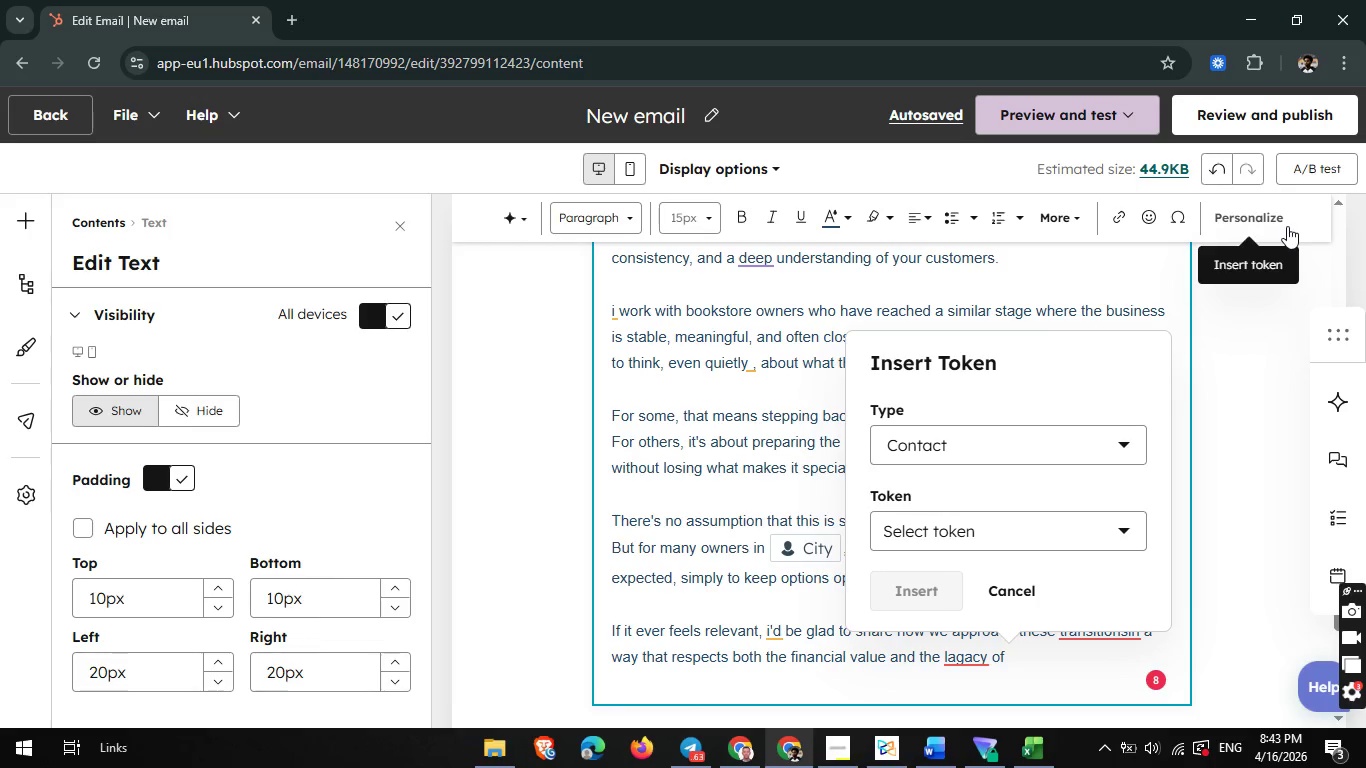 
left_click([945, 536])
 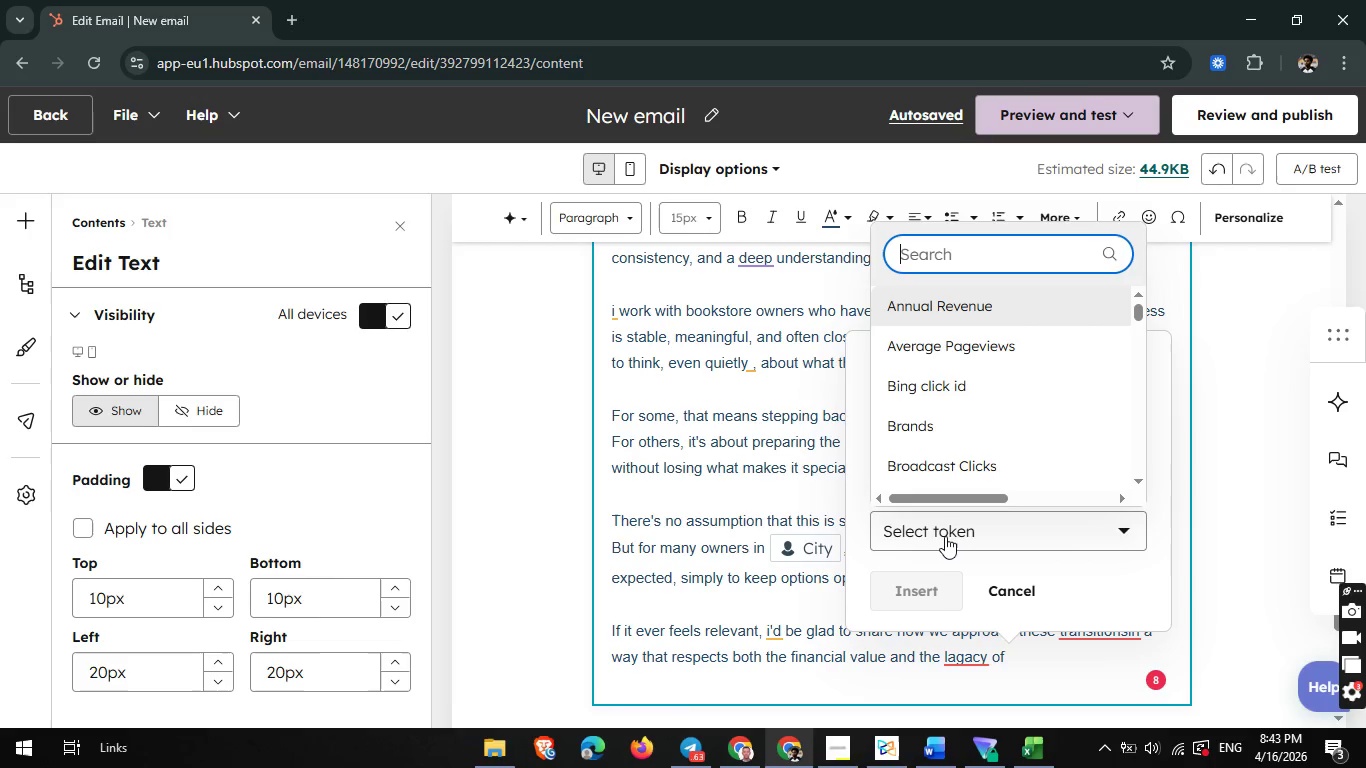 
type(name)
 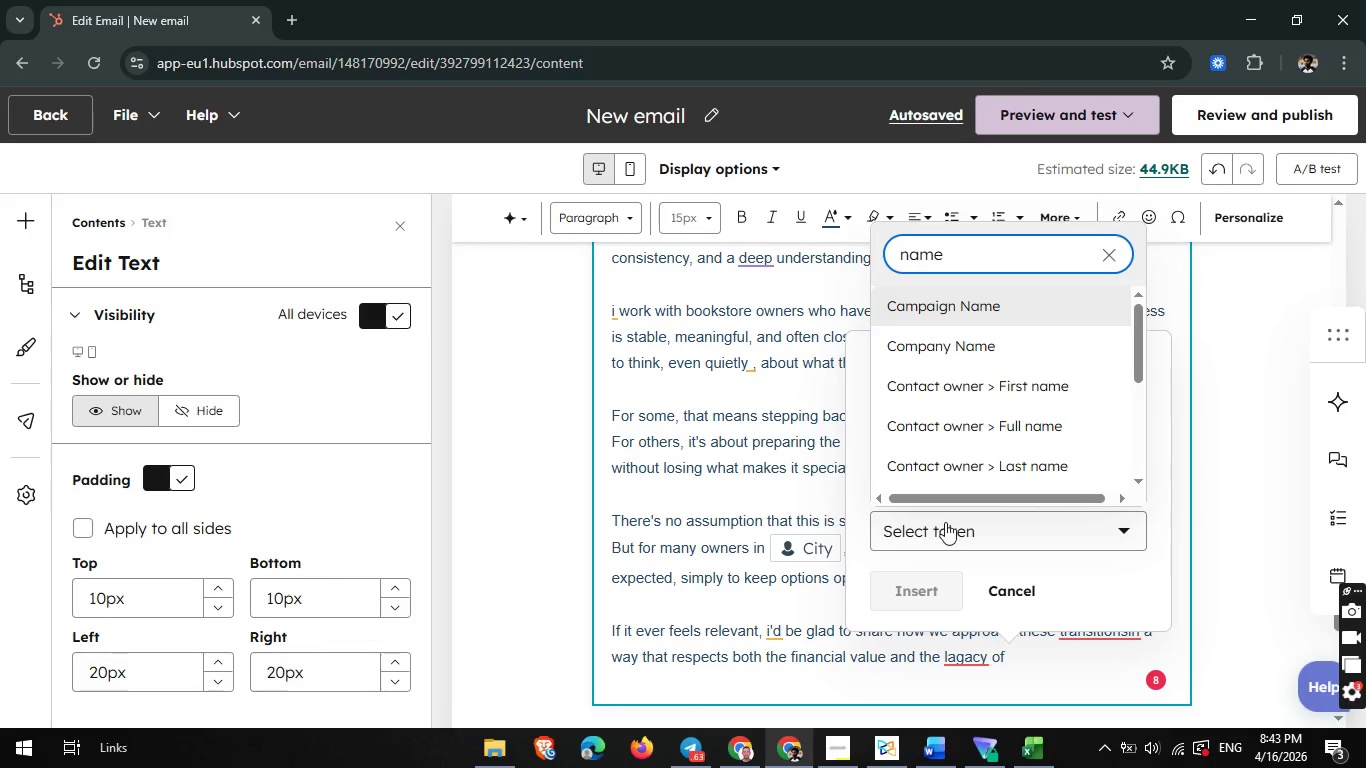 
left_click([986, 357])
 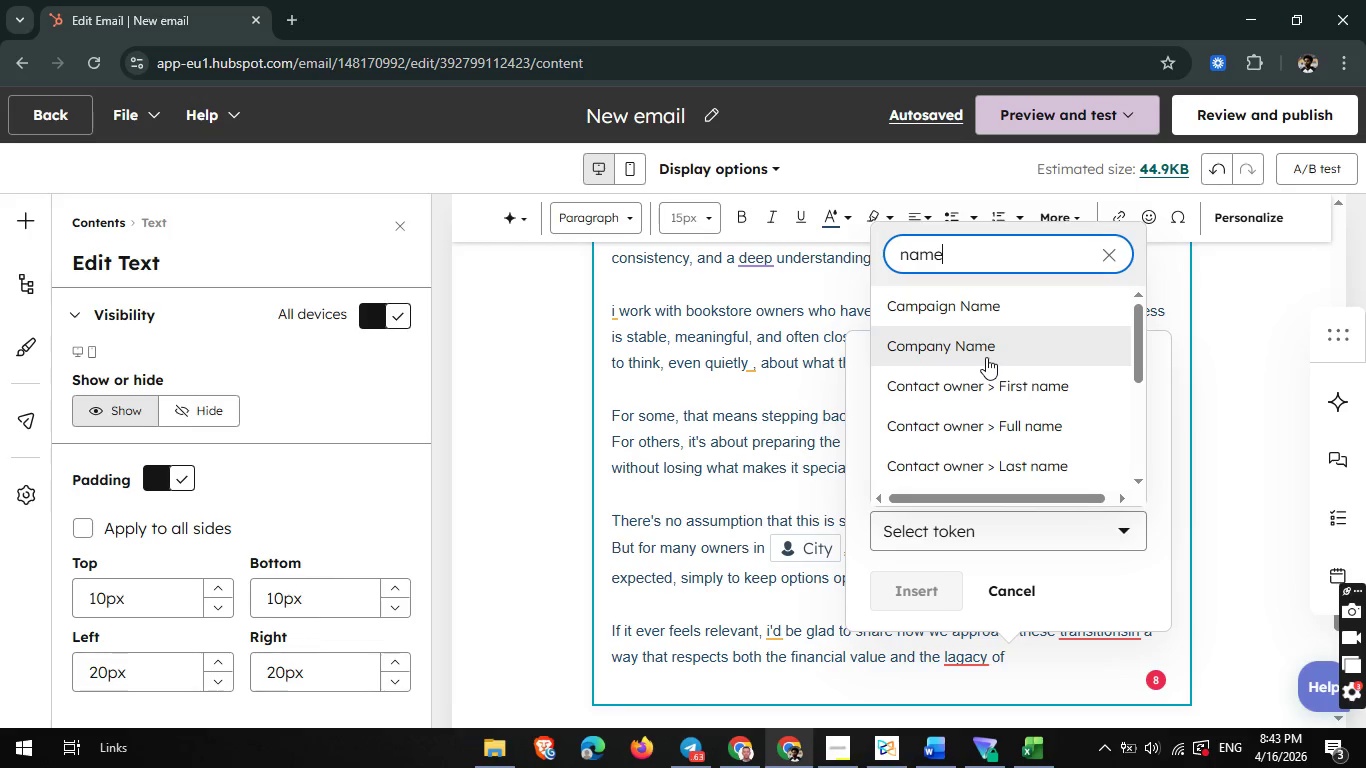 
left_click([986, 356])
 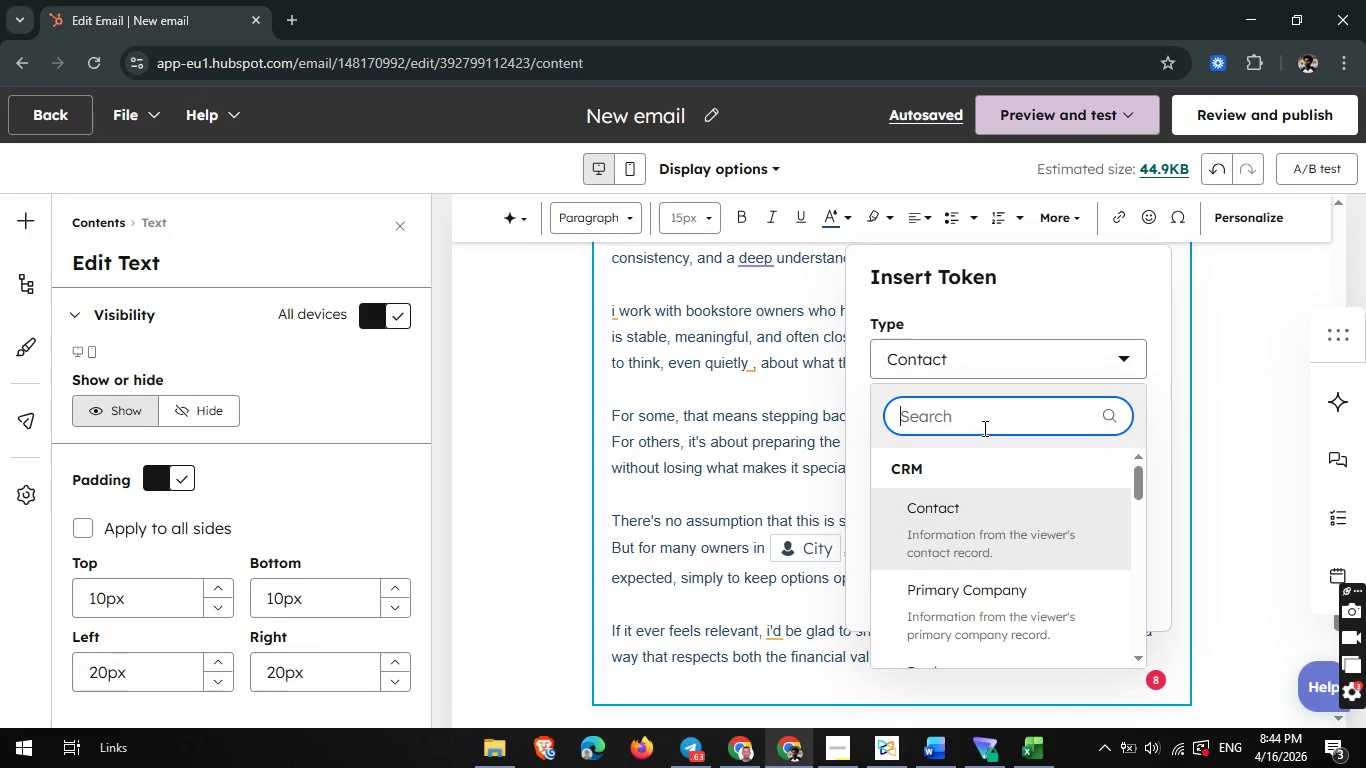 
left_click([985, 420])
 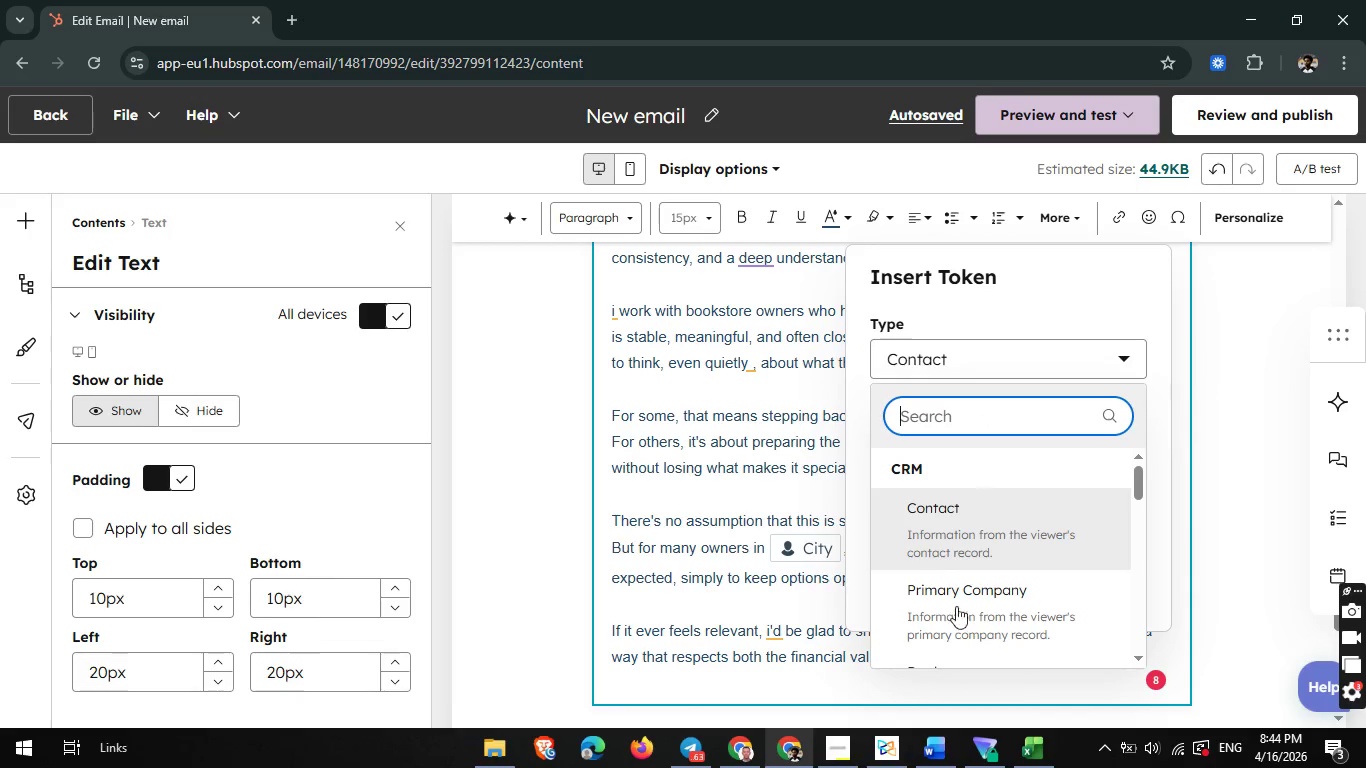 
left_click([952, 655])
 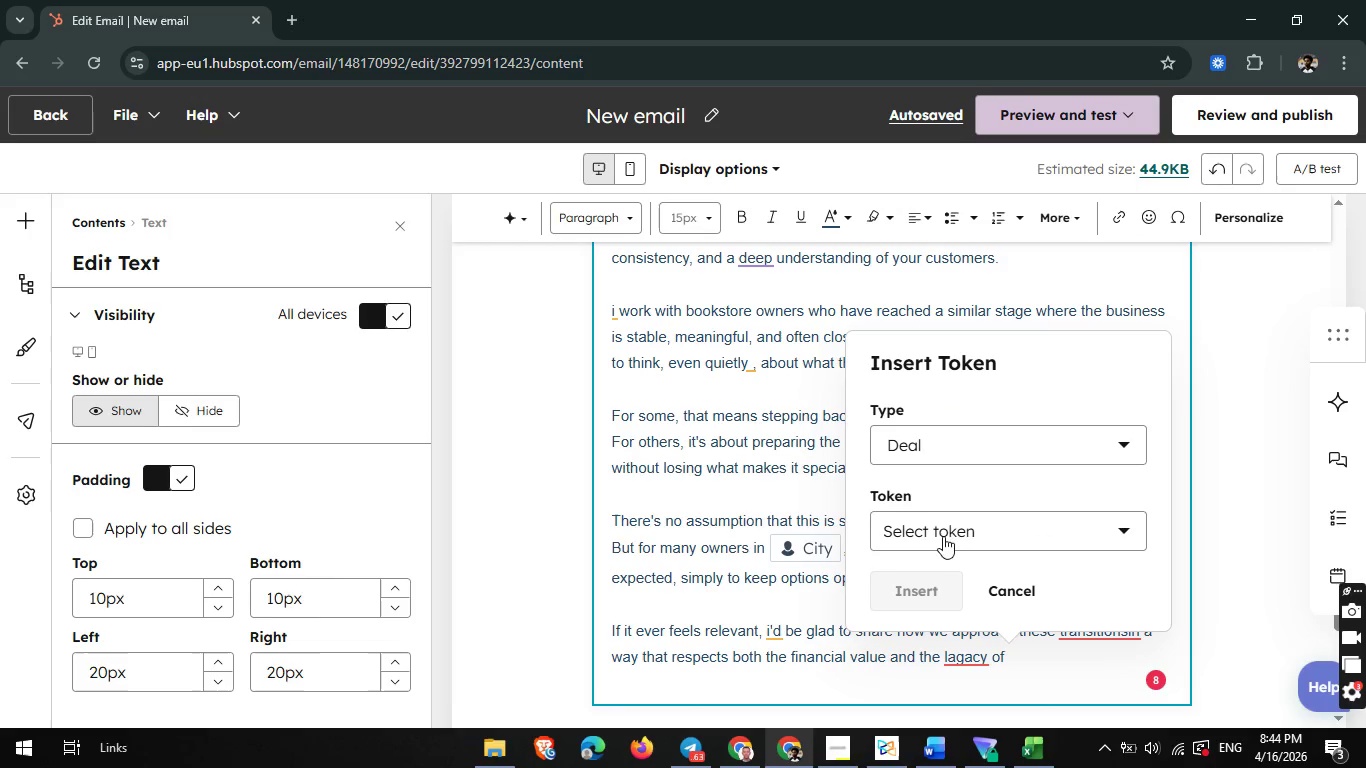 
left_click([948, 526])
 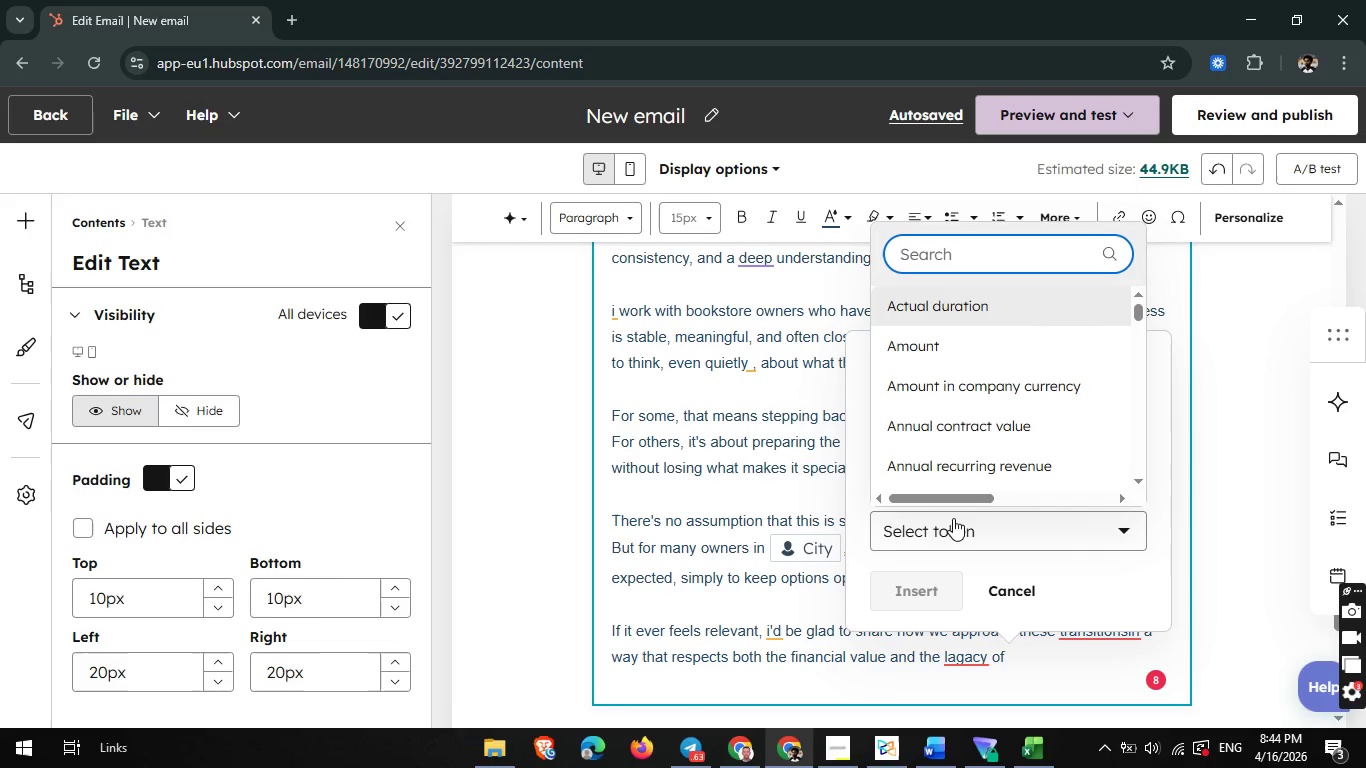 
left_click([955, 520])
 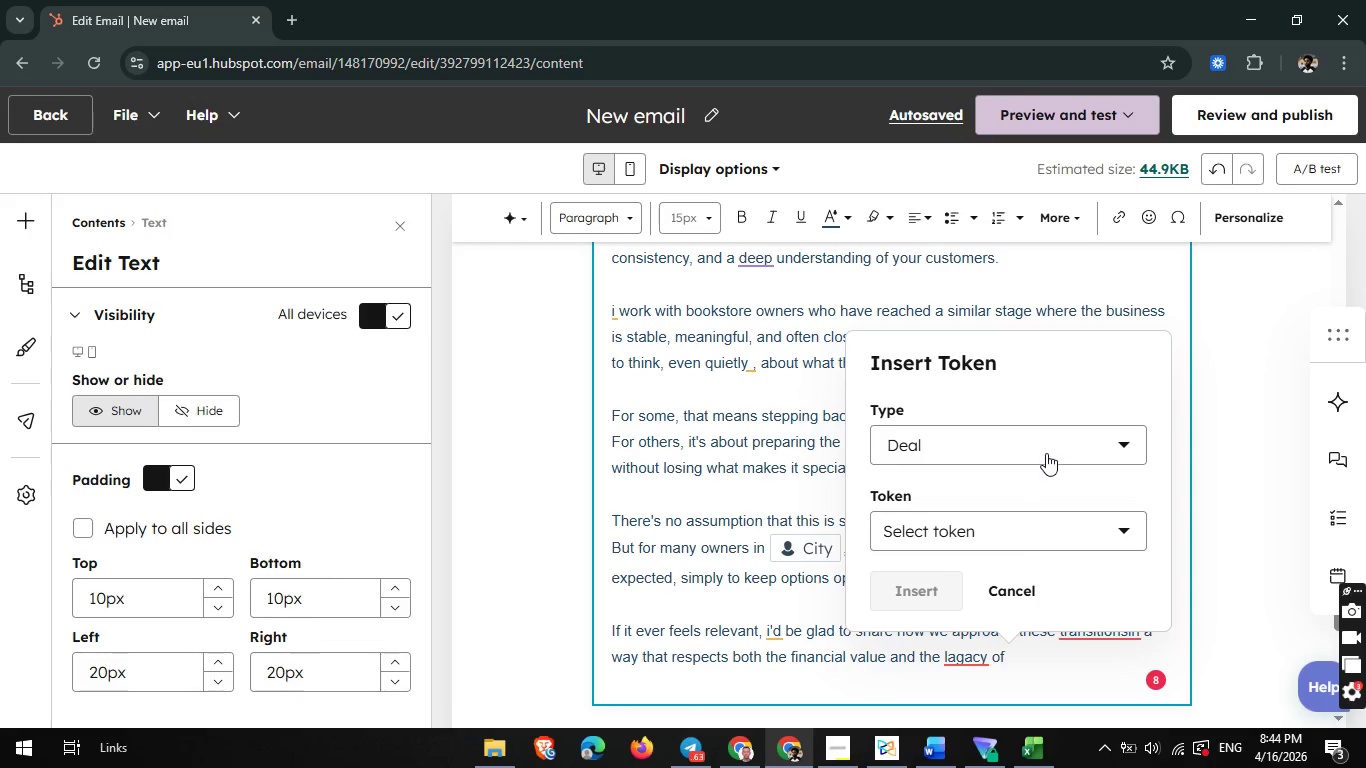 
left_click([1046, 448])
 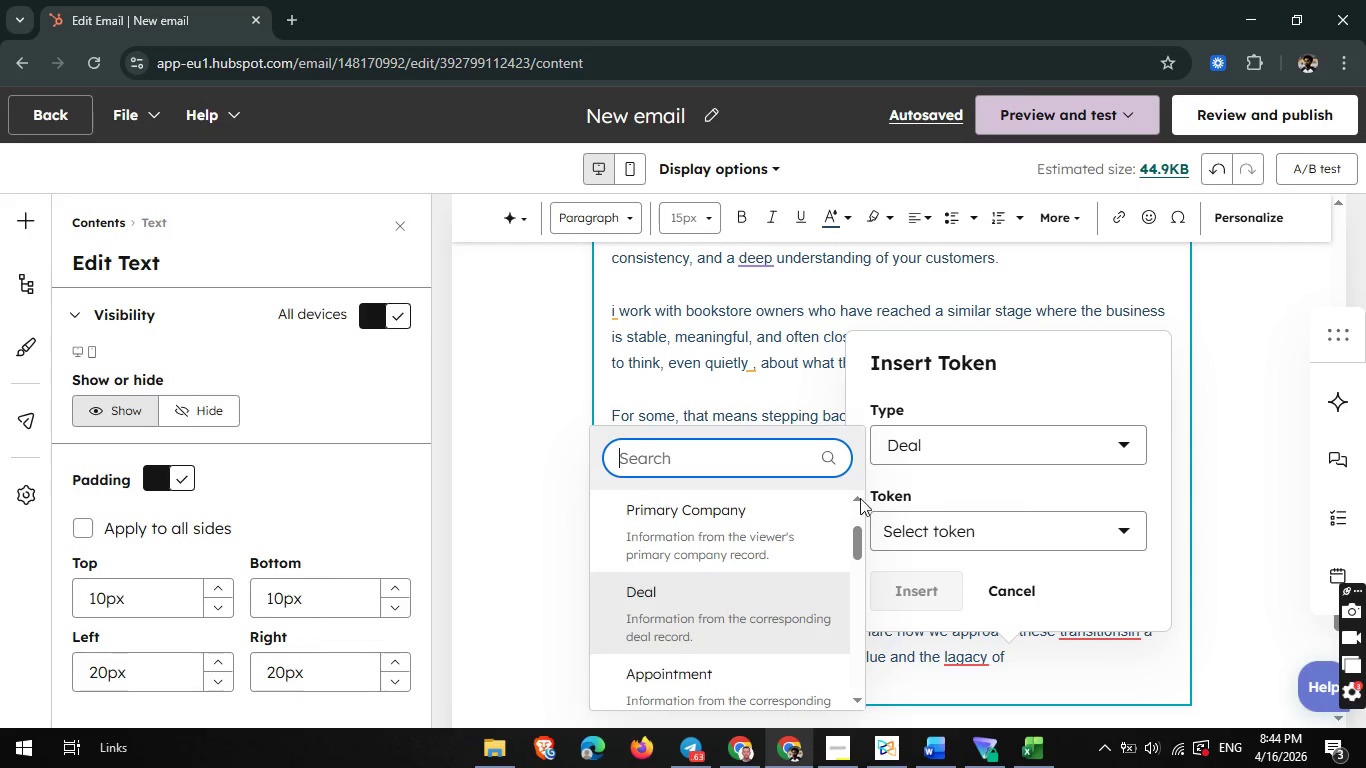 
wait(6.56)
 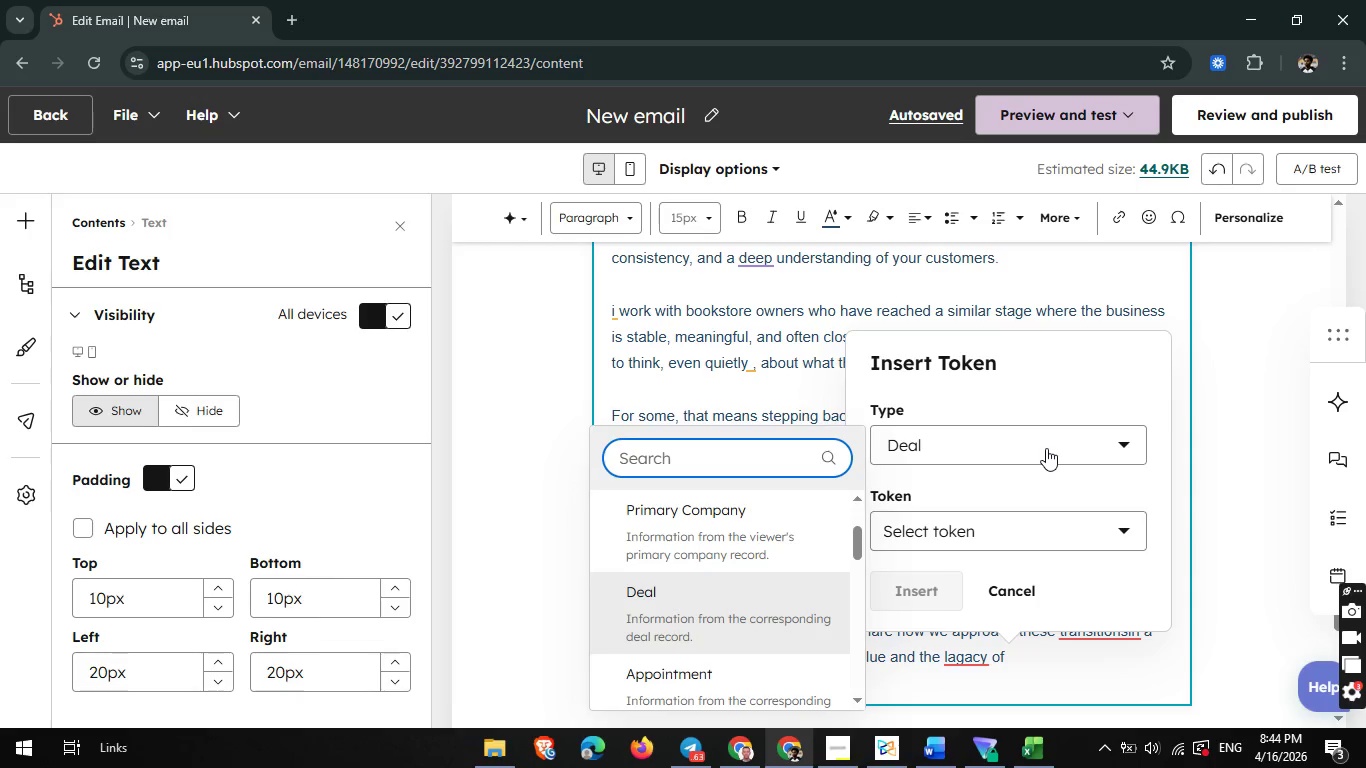 
scroll: coordinate [701, 646], scroll_direction: down, amount: 1.0
 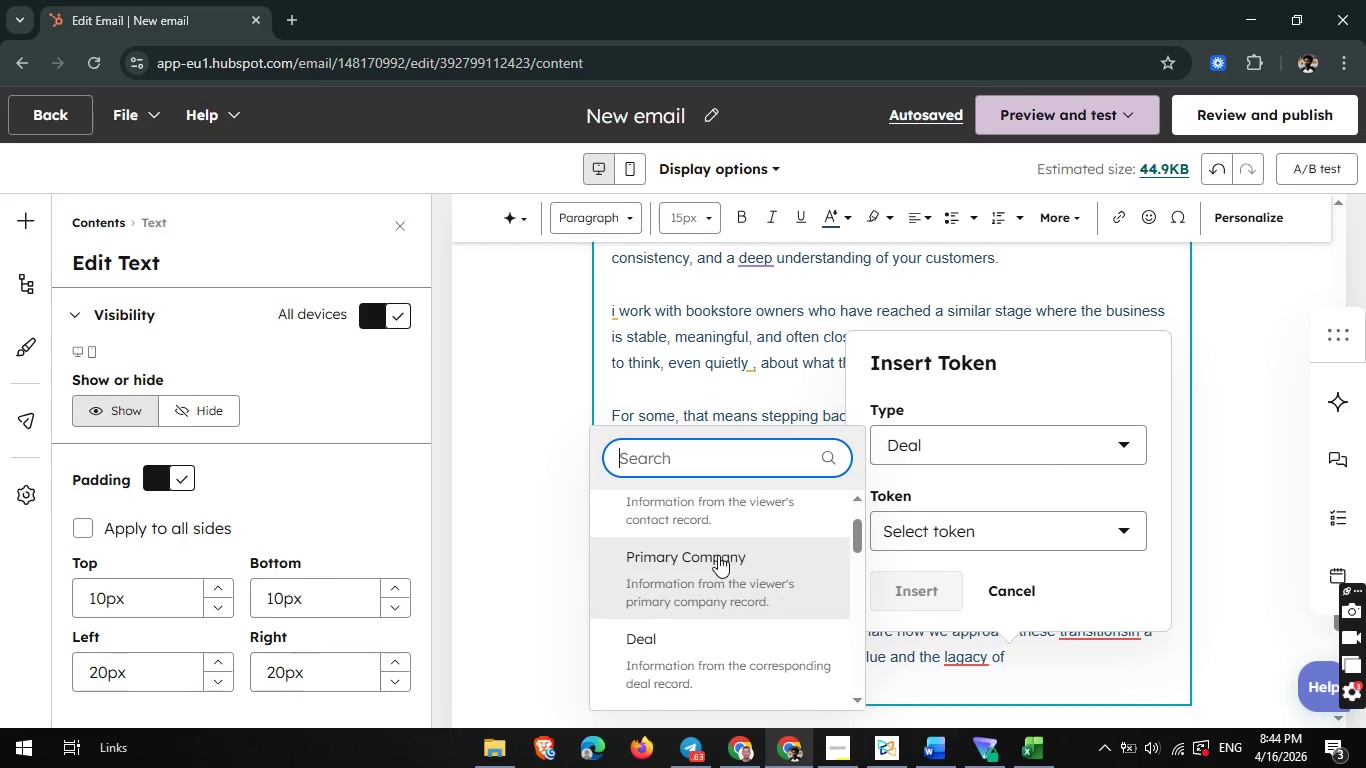 
left_click([714, 563])
 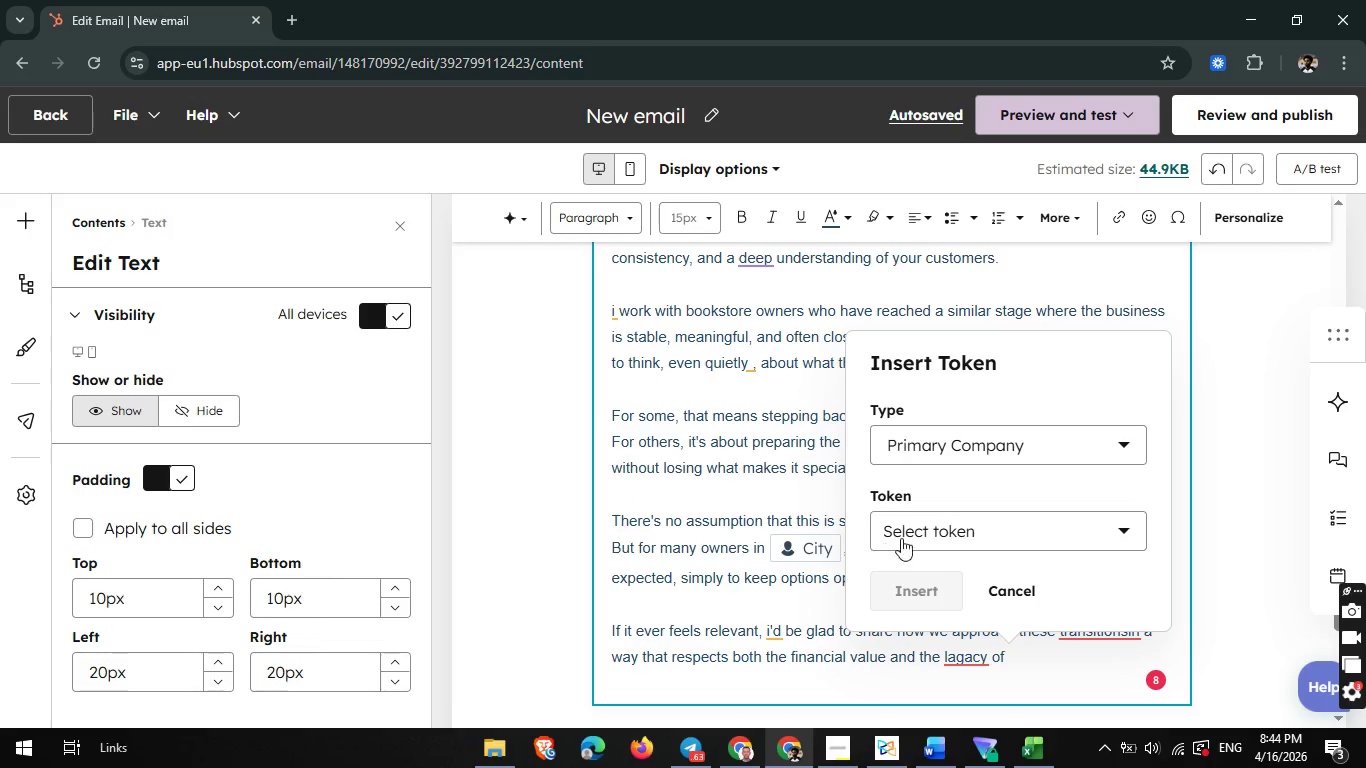 
left_click([914, 531])
 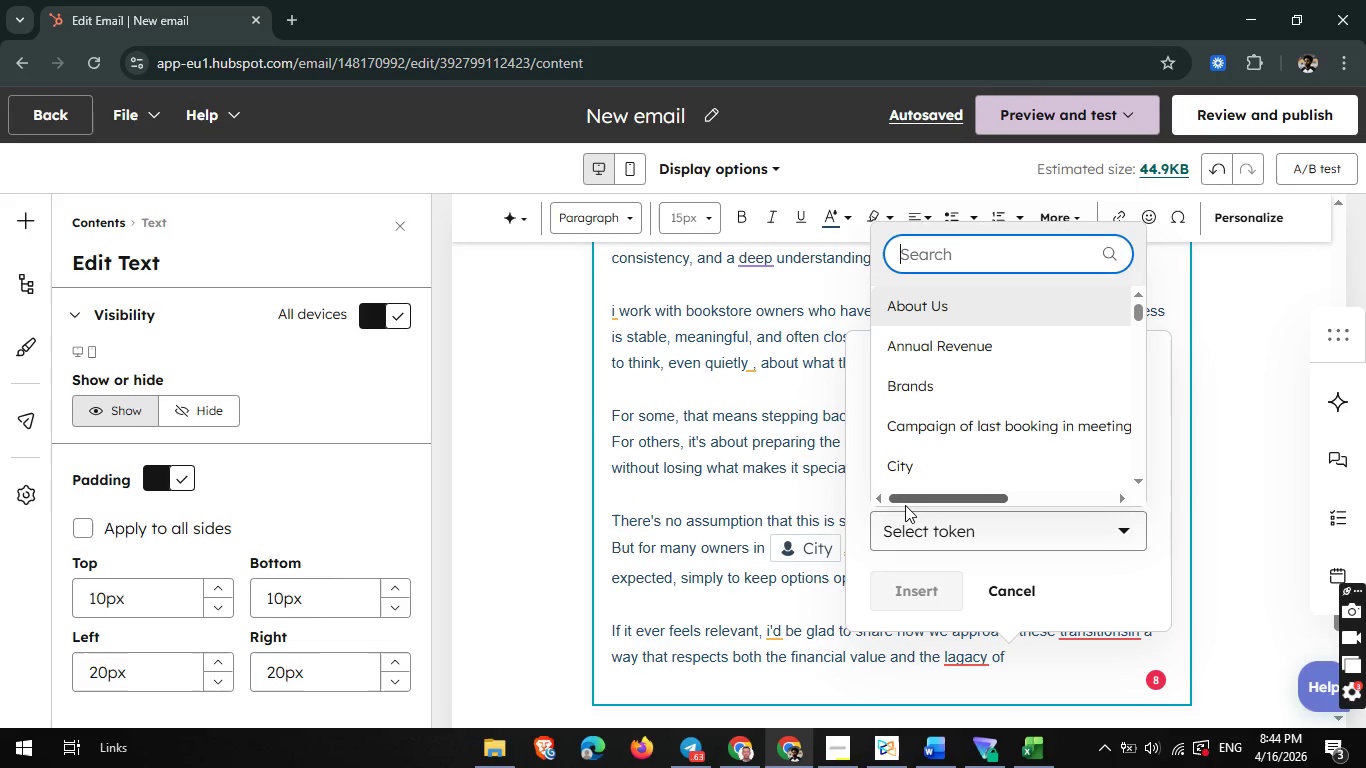 
type(name)
 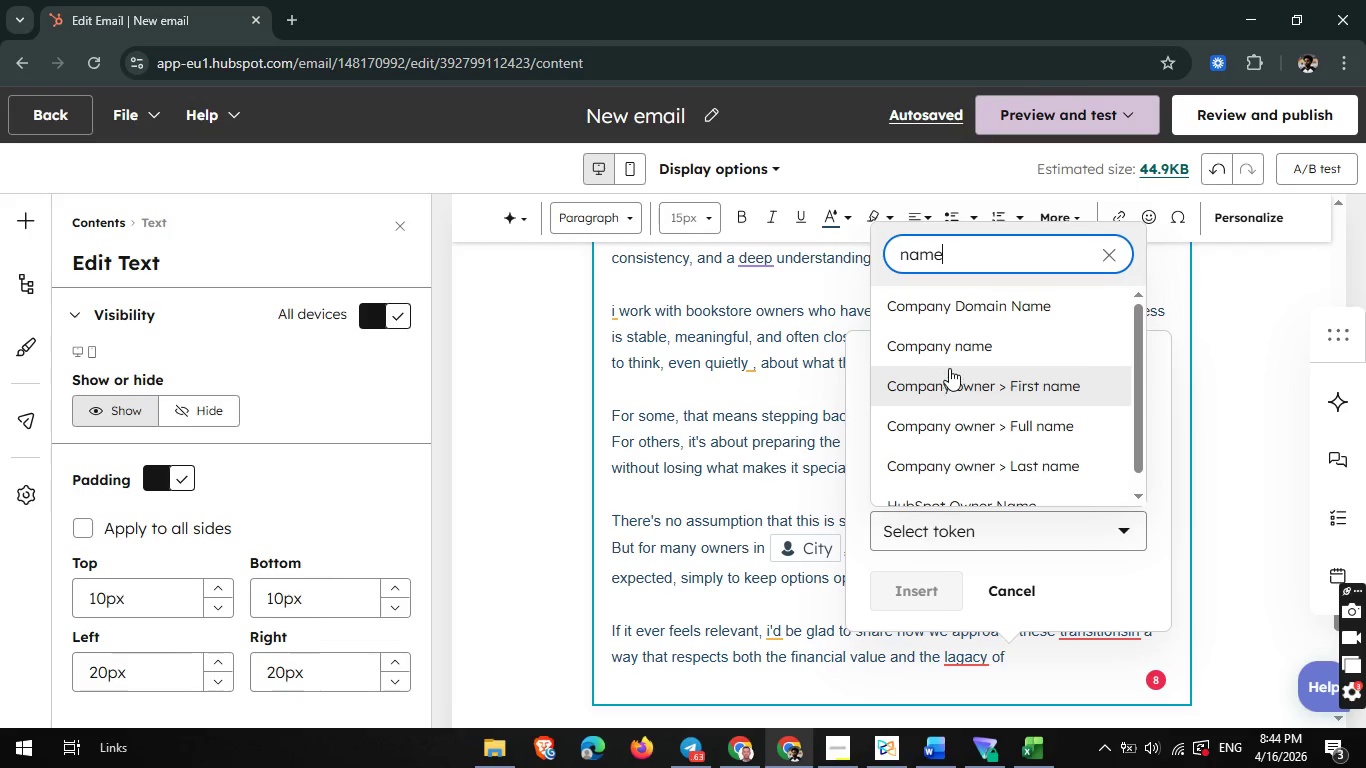 
left_click([954, 353])
 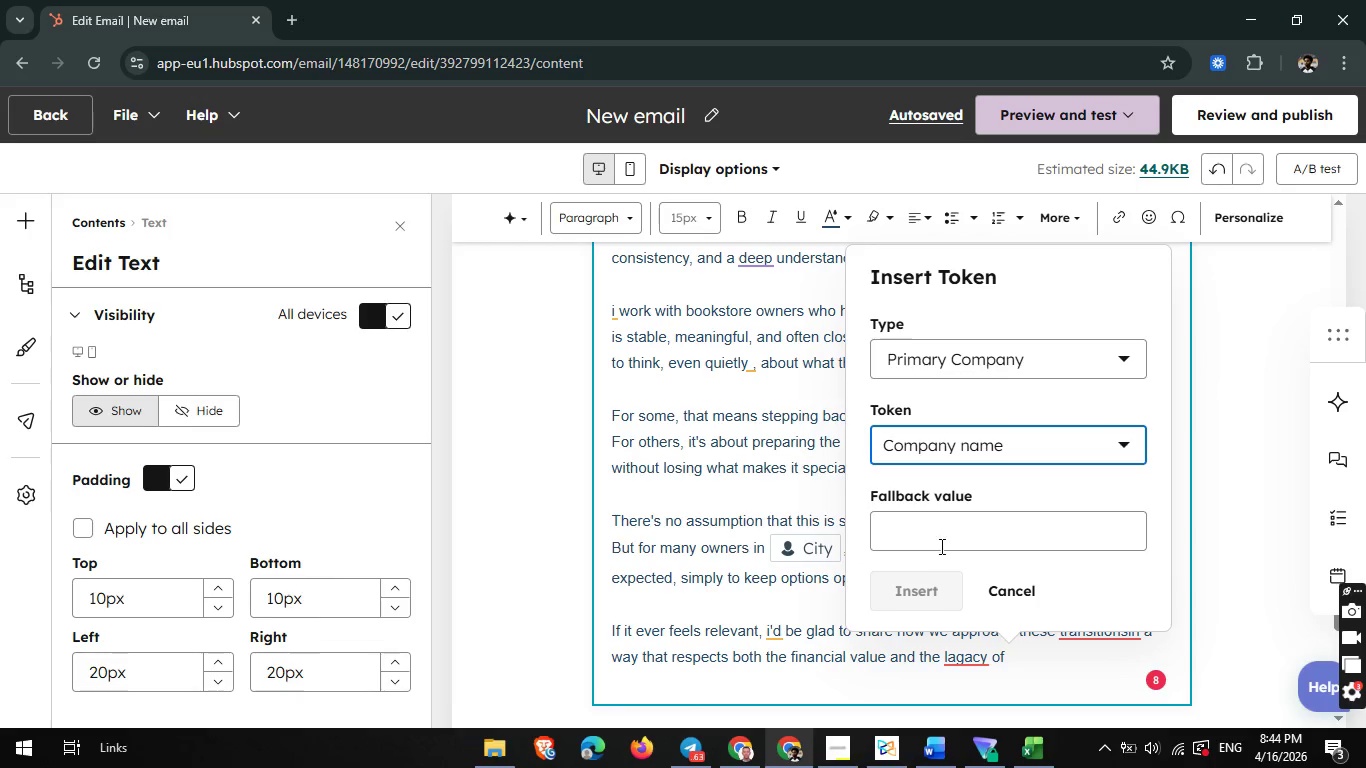 
left_click([942, 522])
 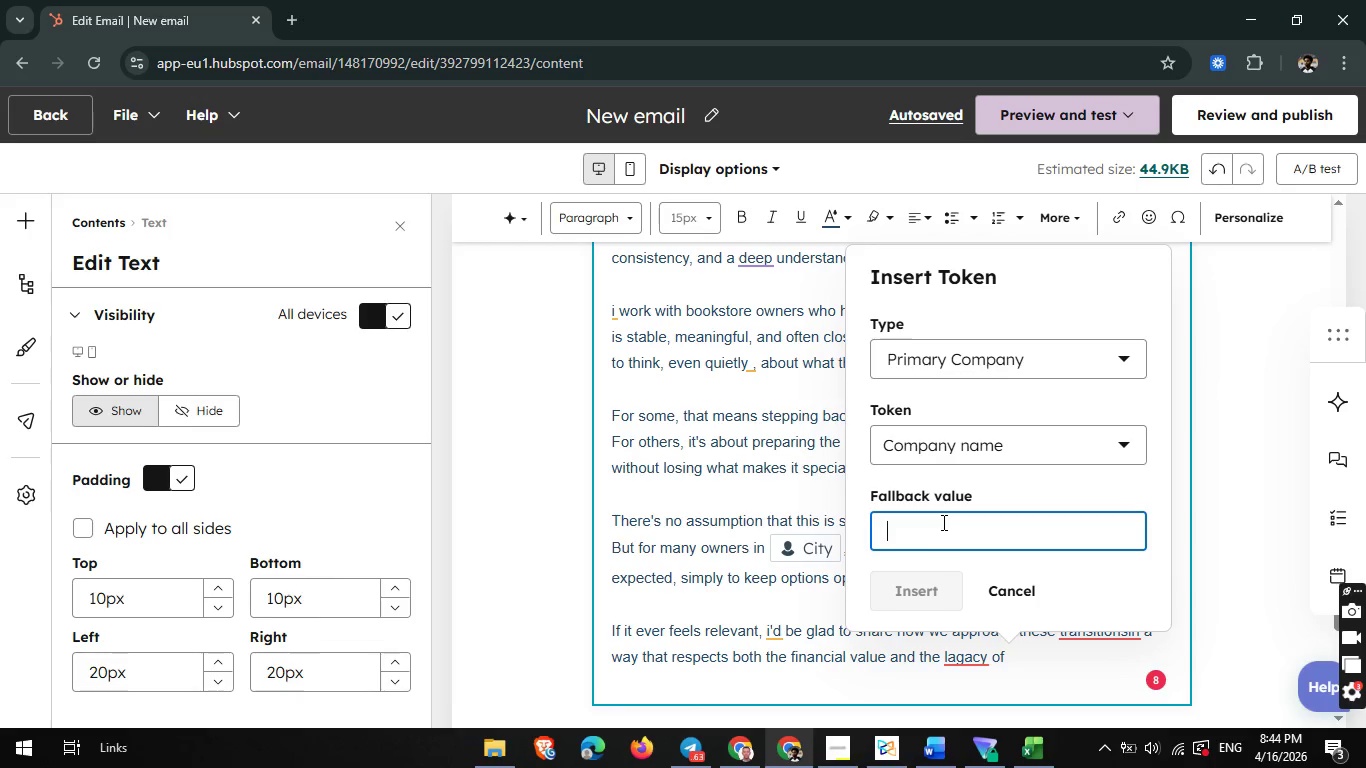 
type({{ company.name }})
 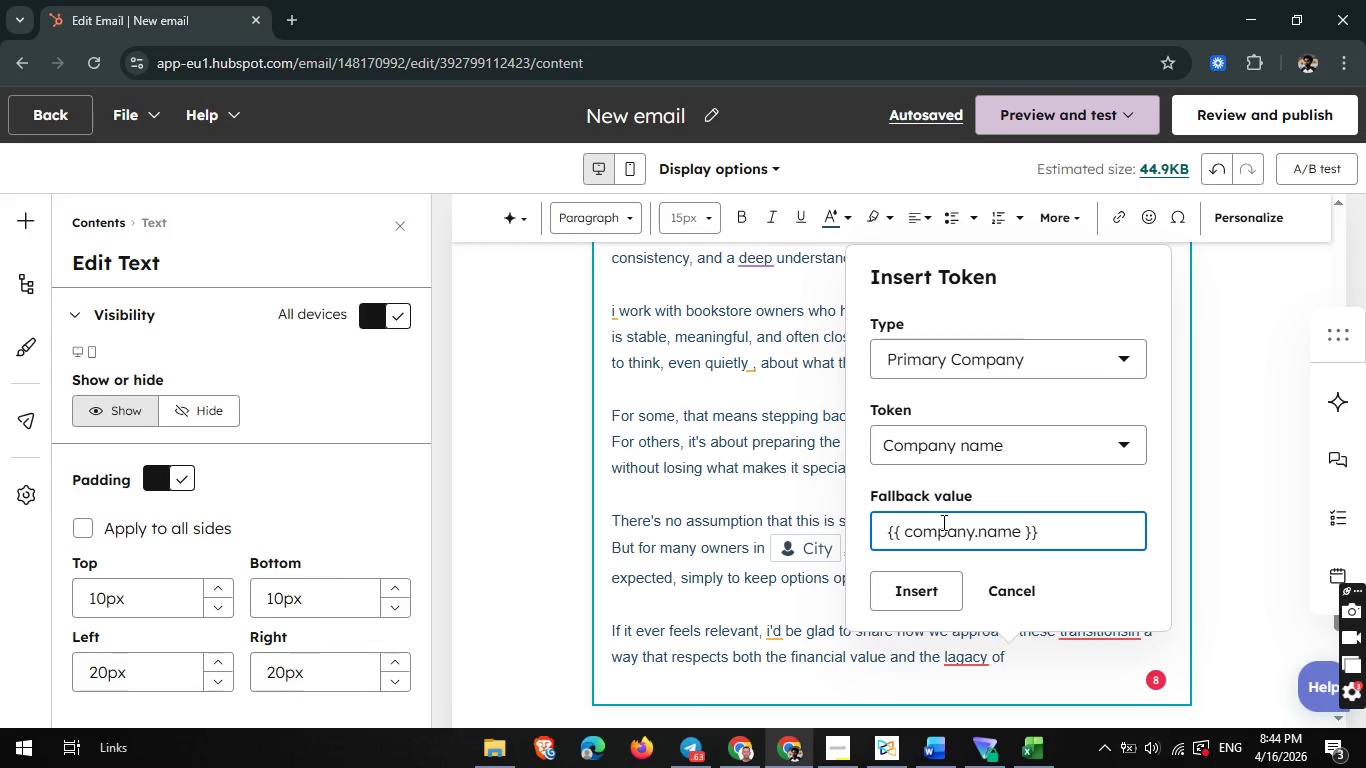 
left_click([939, 607])
 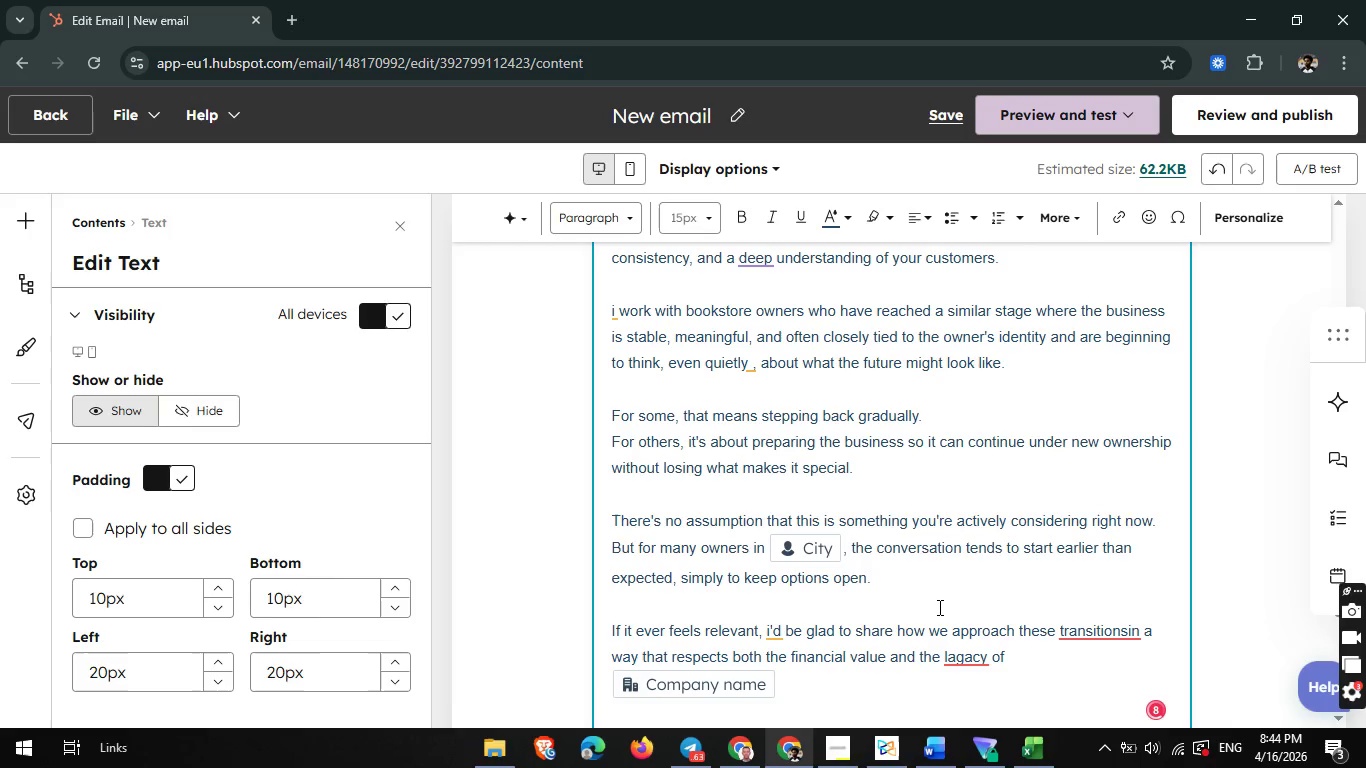 
key(Backspace)
 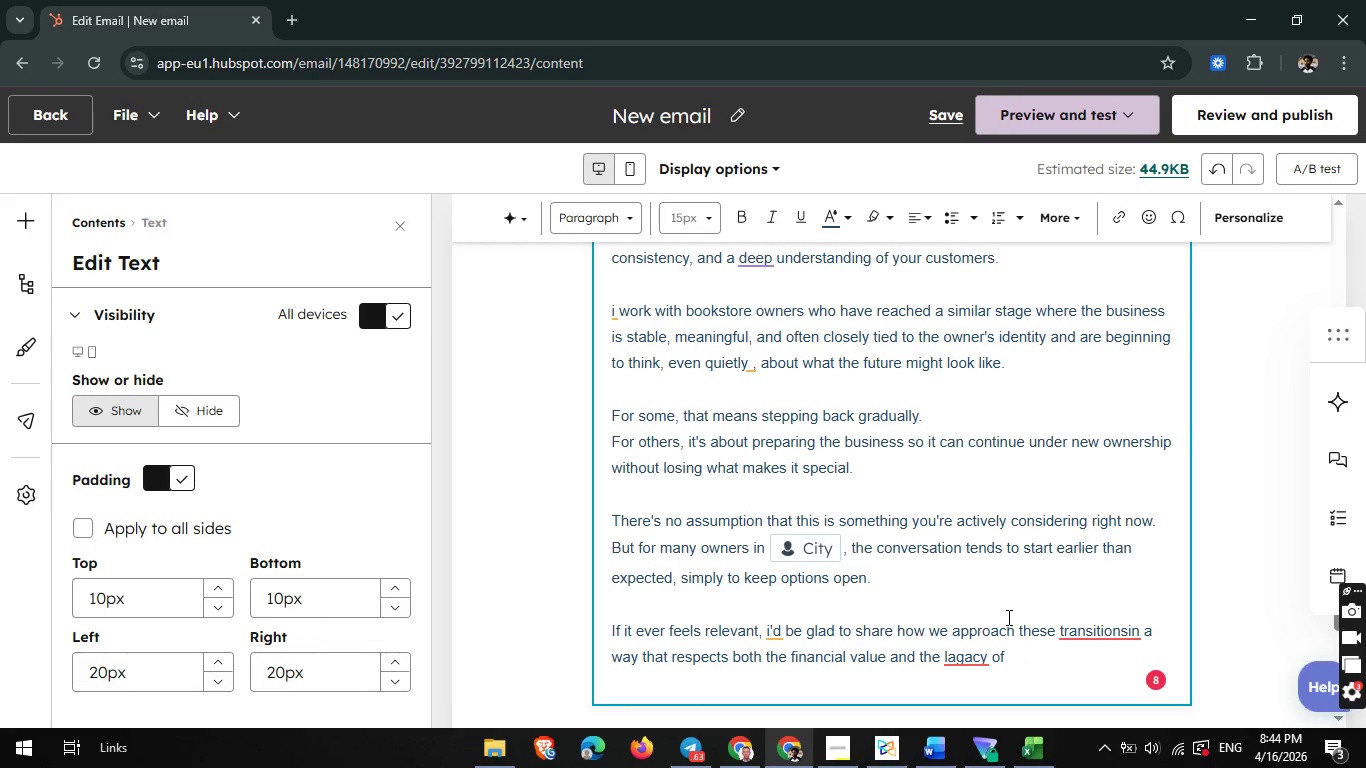 
left_click([1265, 227])
 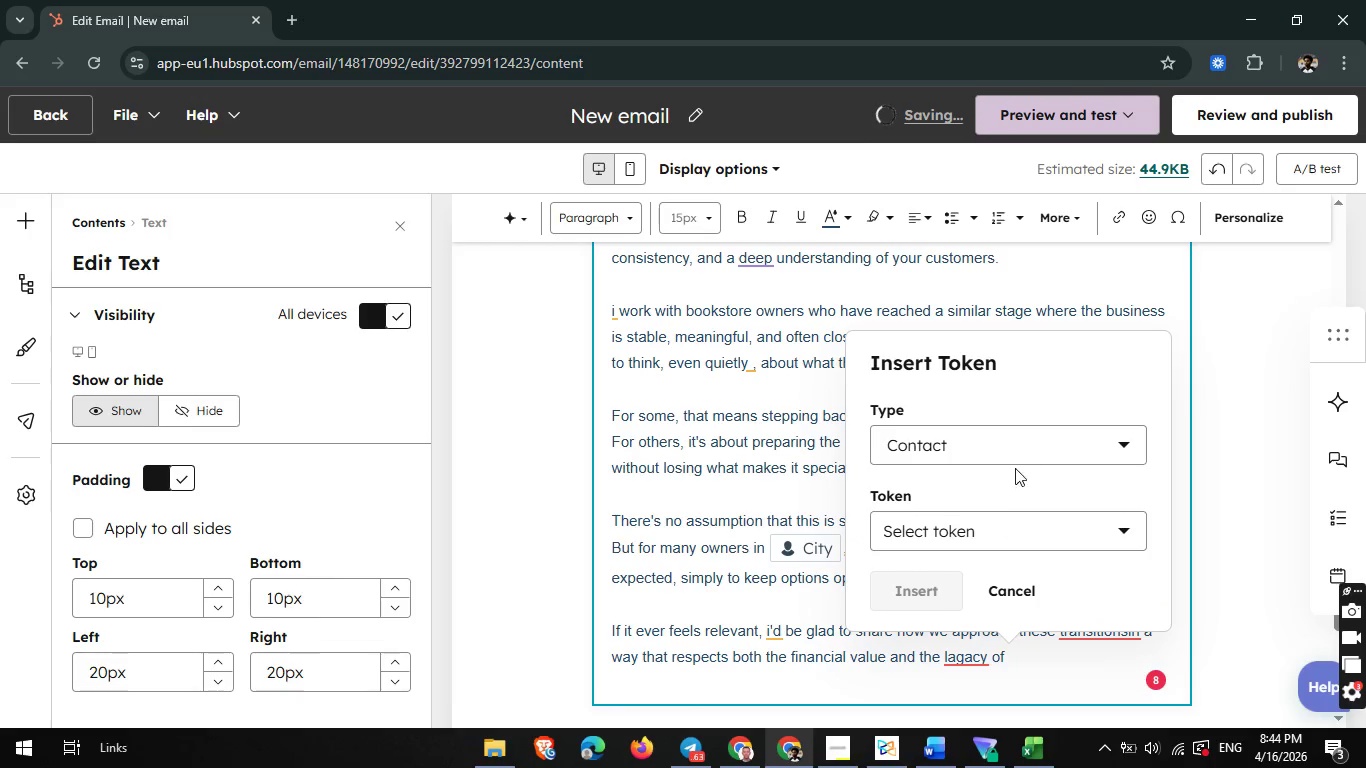 
left_click([973, 531])
 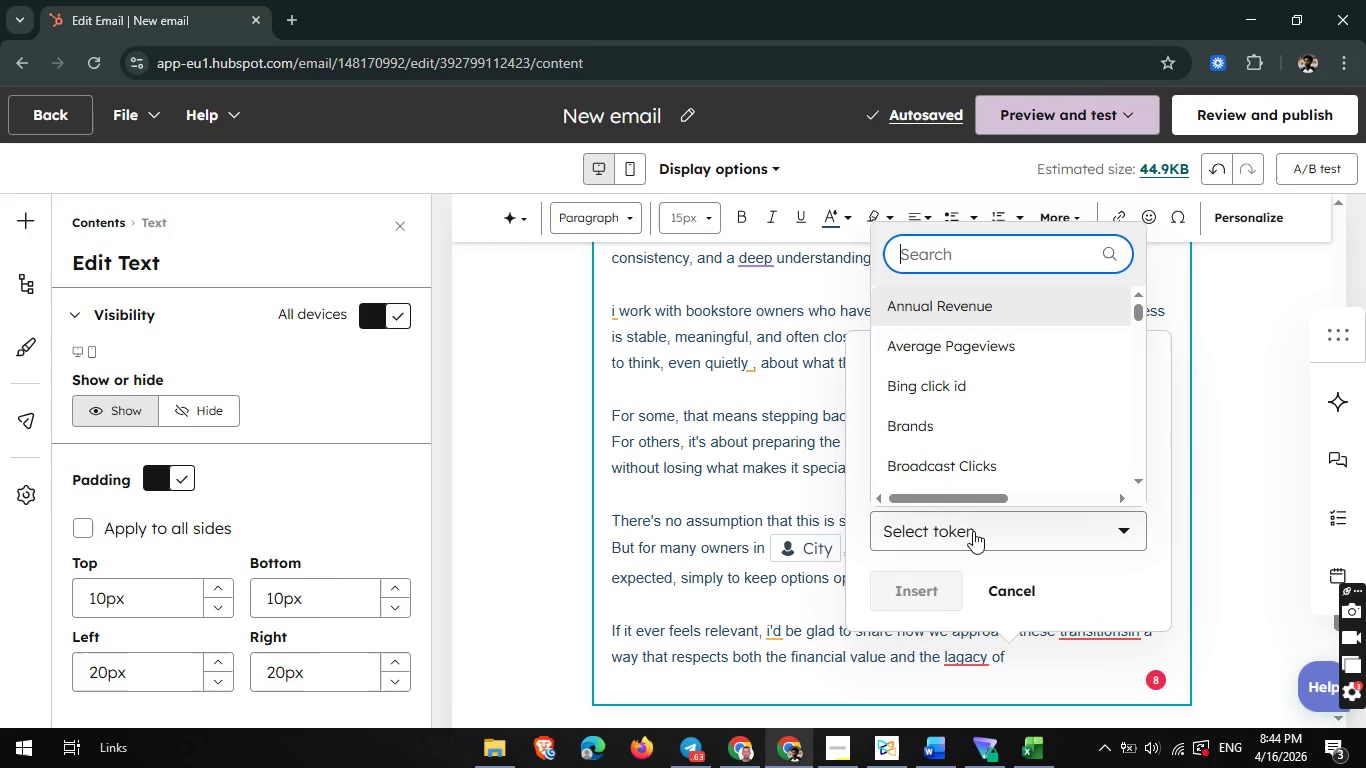 
hold_key(key=N, duration=11.8)
 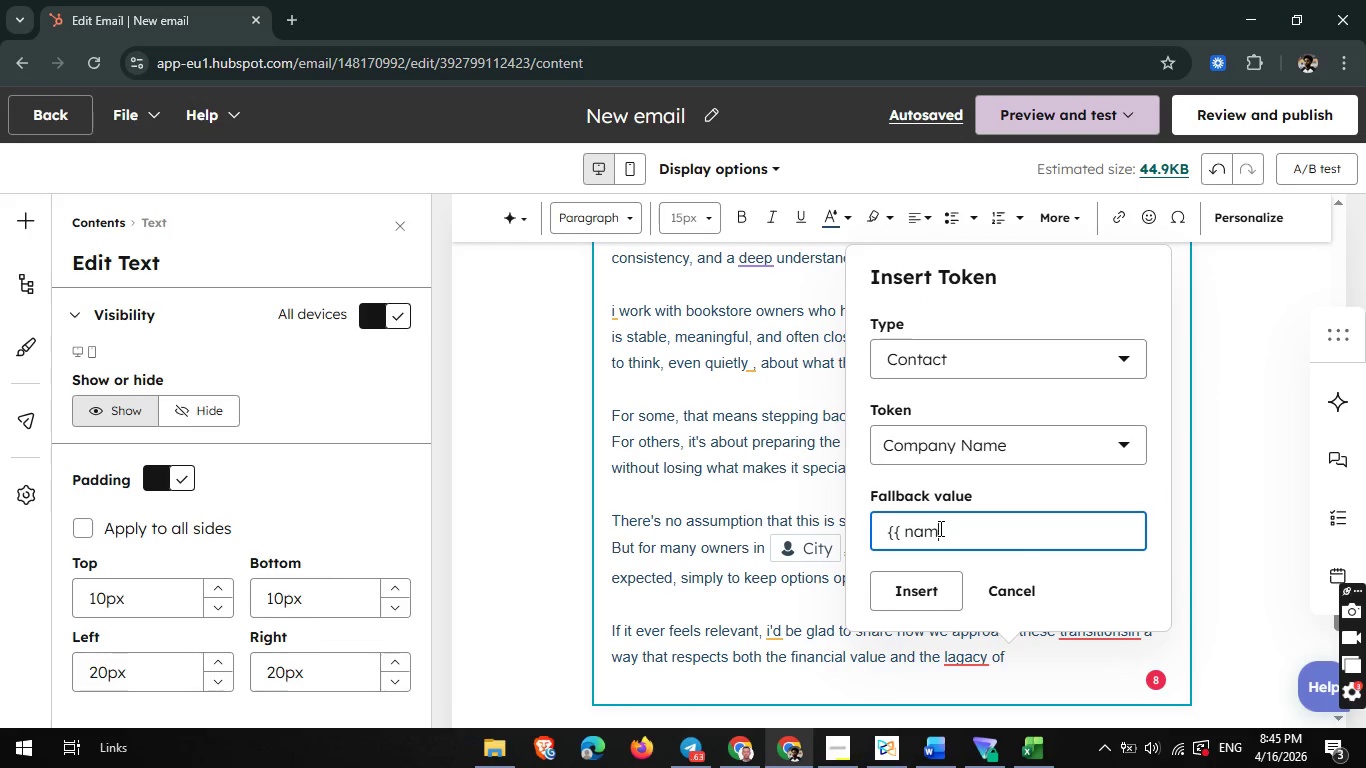 
type(am)
 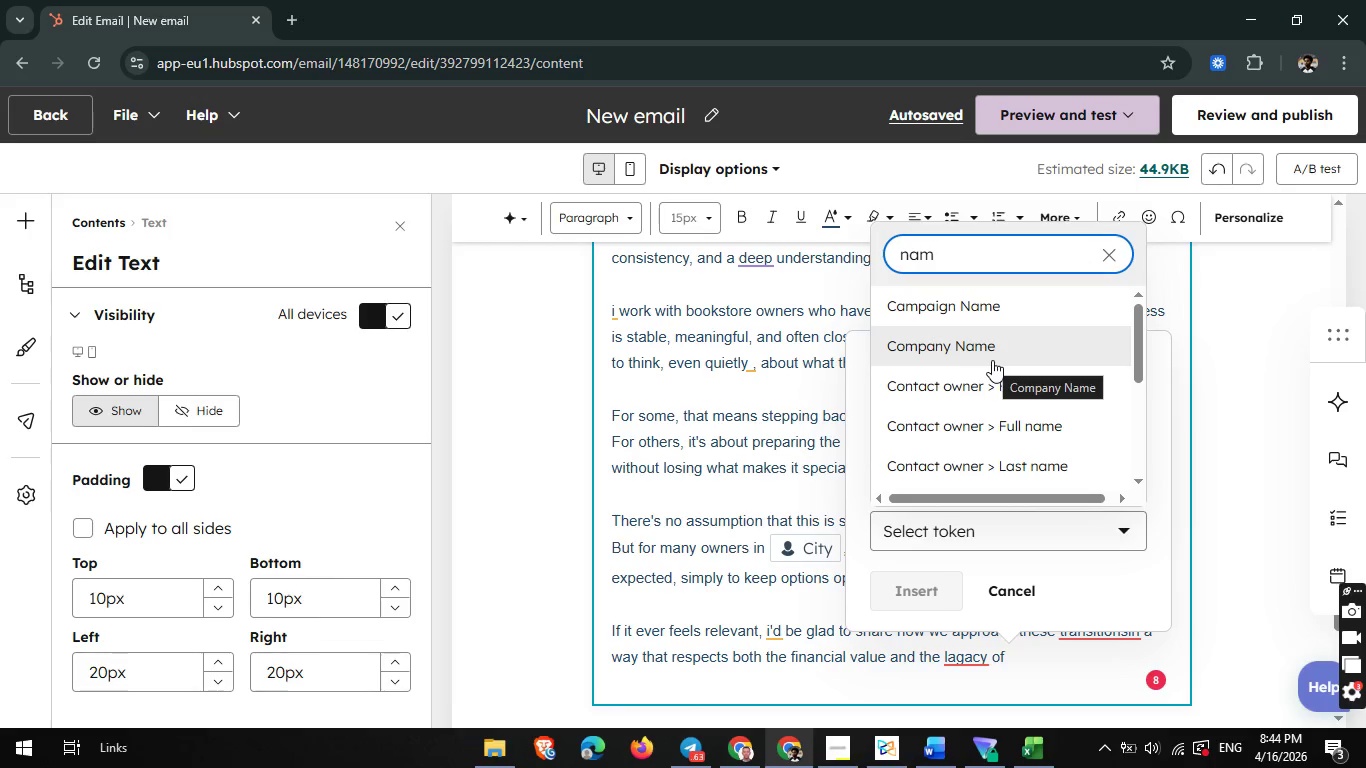 
left_click([971, 357])
 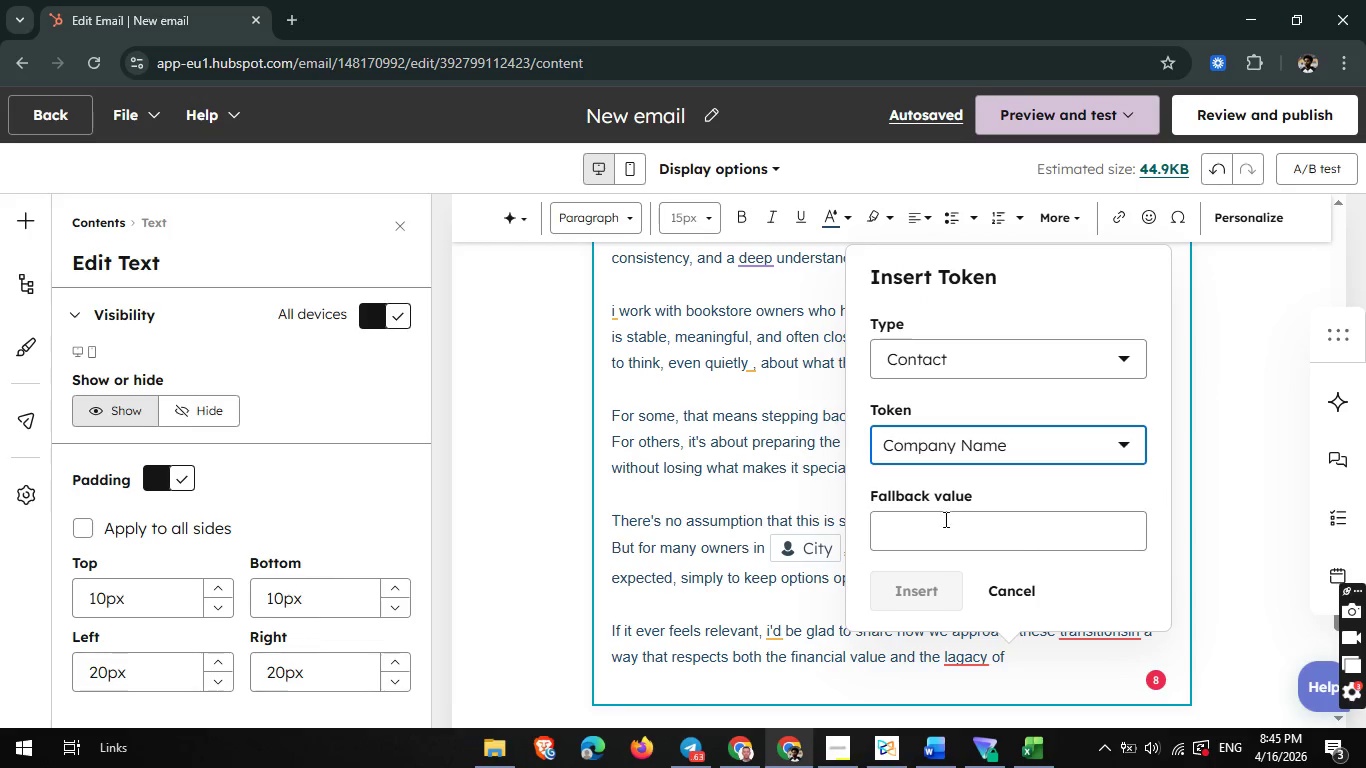 
left_click([939, 528])
 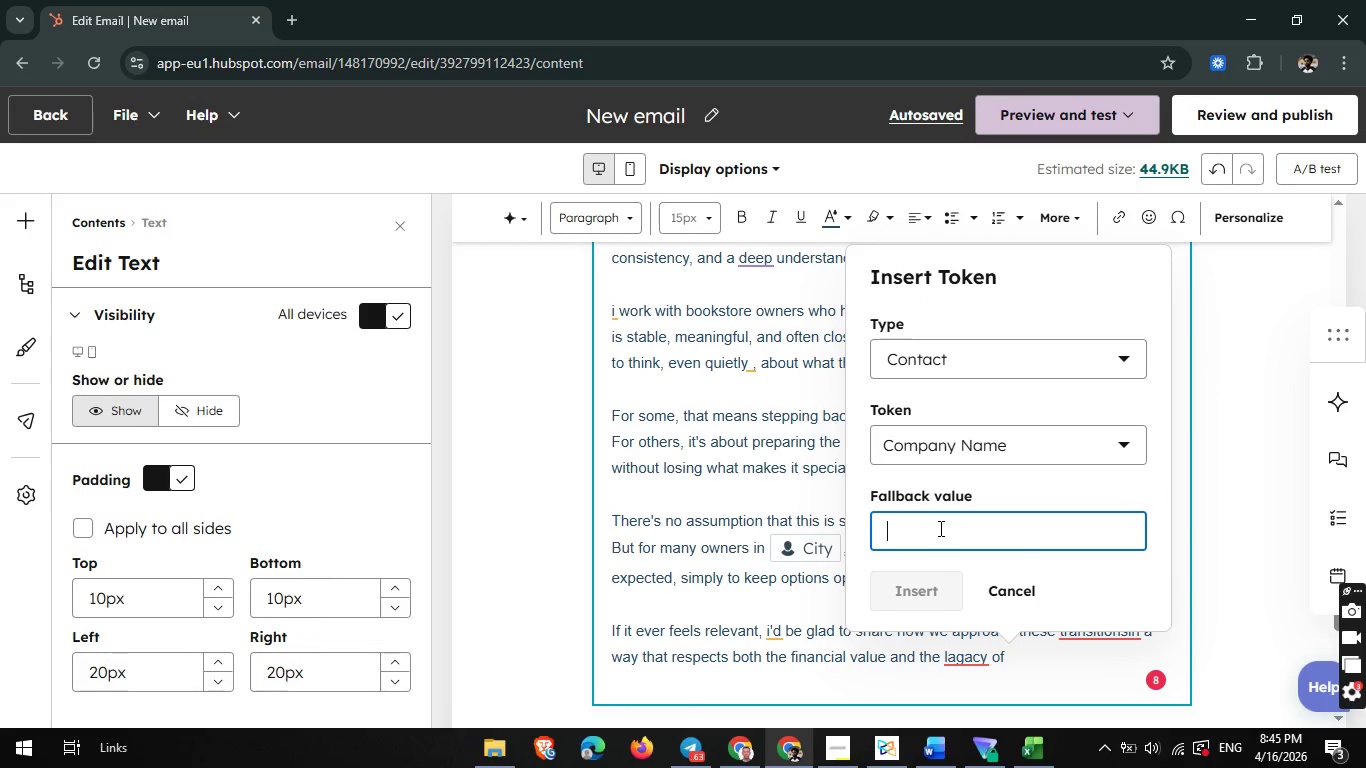 
type({{ ame)
key(Backspace)
key(Backspace)
key(Backspace)
key(Backspace)
type(company )
key(Backspace)
type(.name }})
 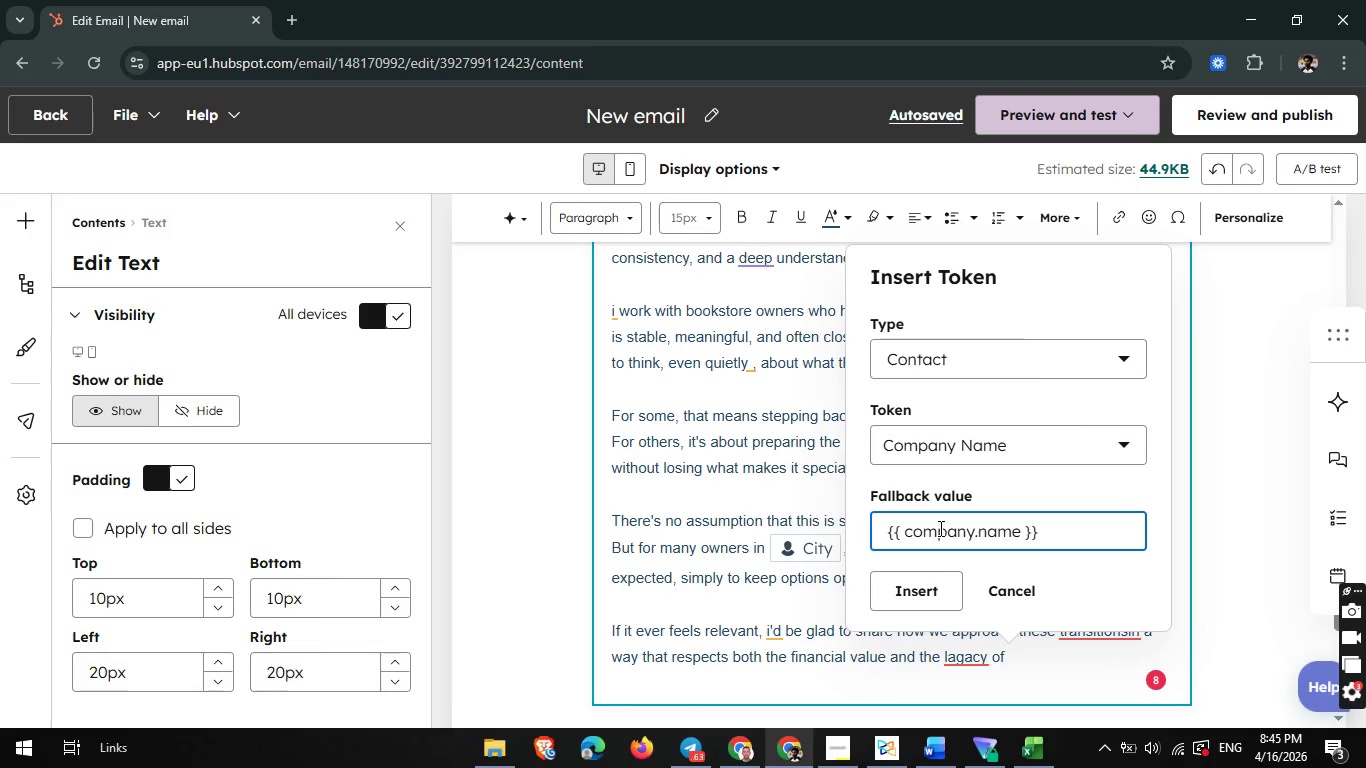 
left_click([894, 587])
 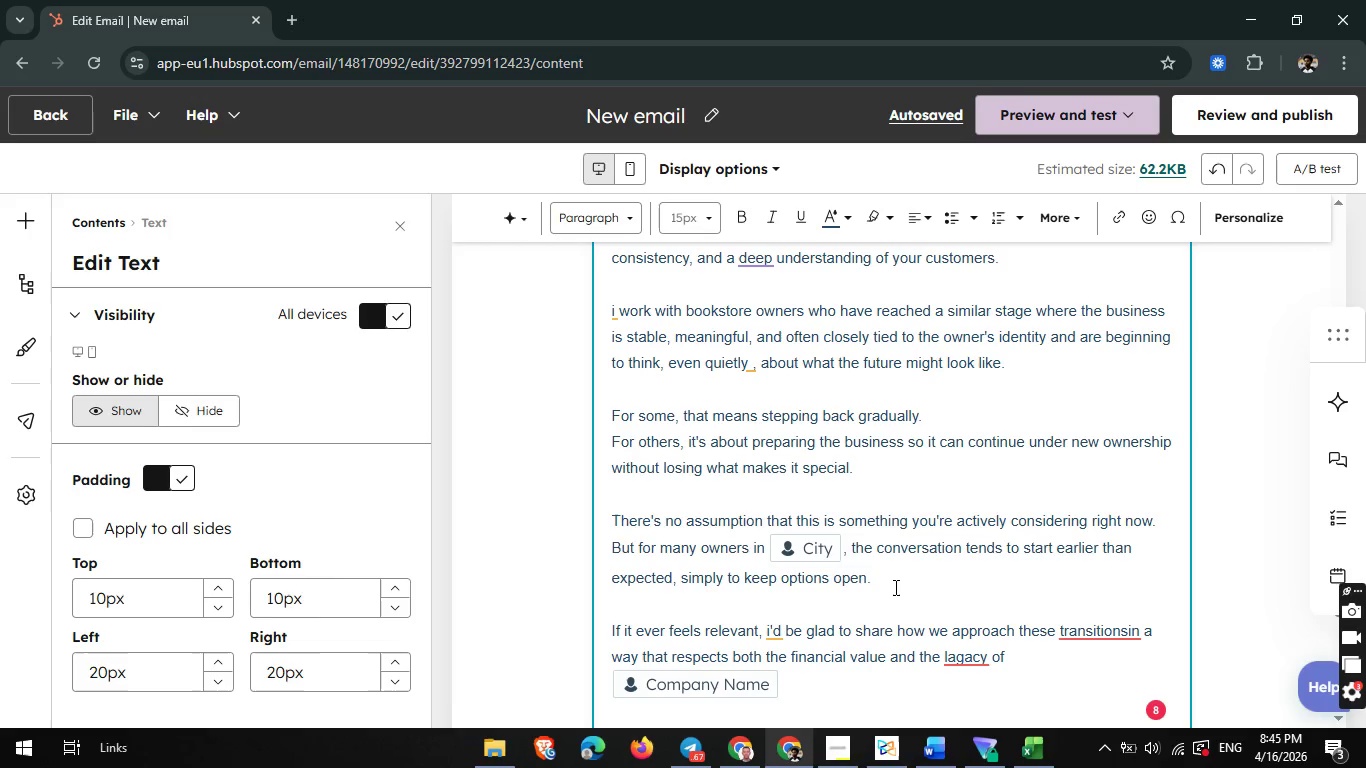 
wait(15.45)
 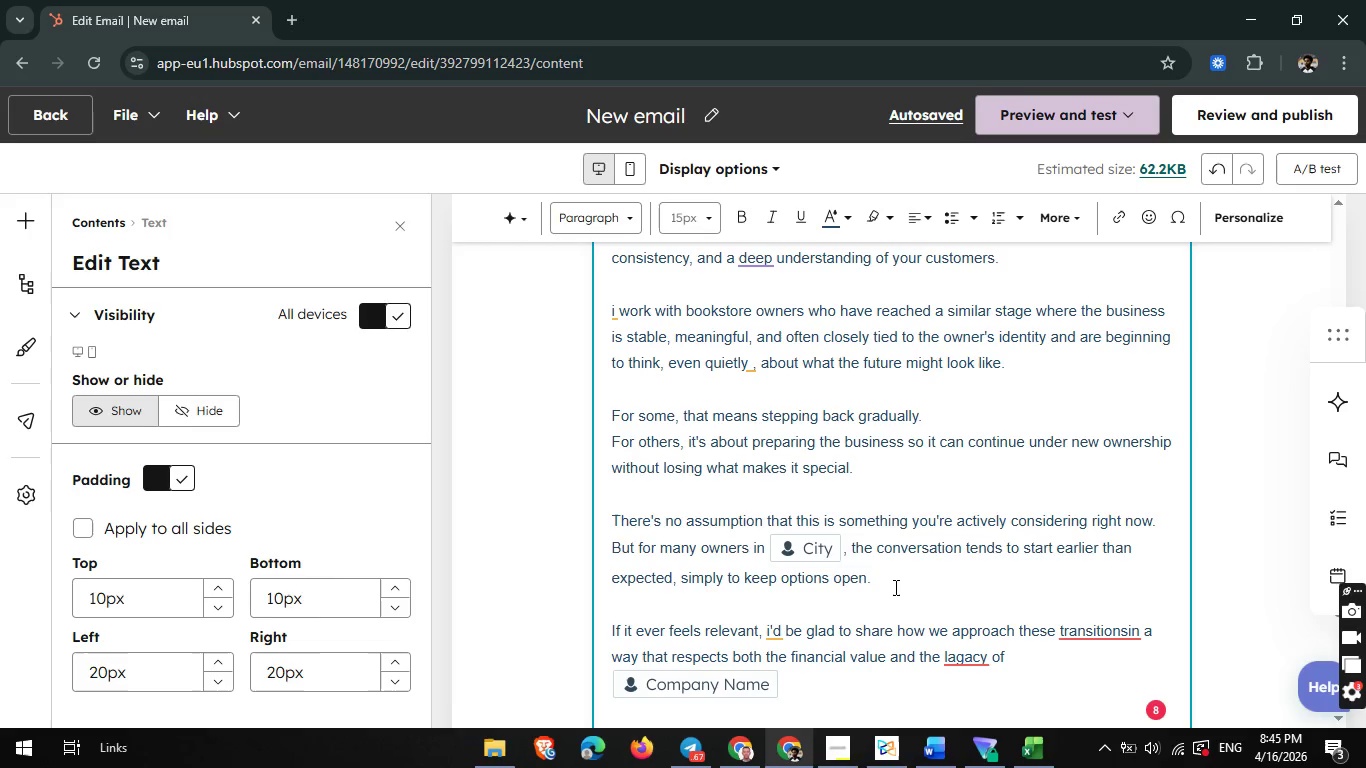 
scroll: coordinate [901, 587], scroll_direction: down, amount: 2.0
 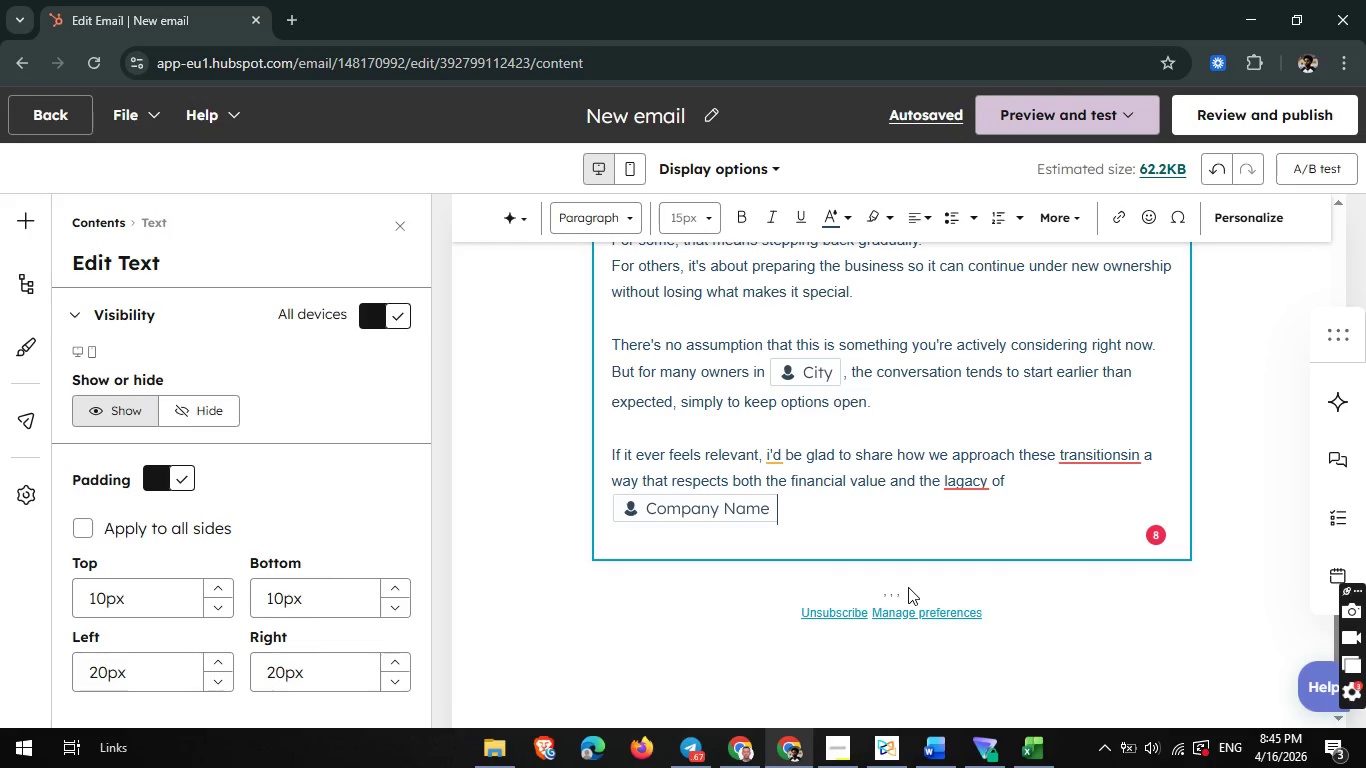 
wait(25.26)
 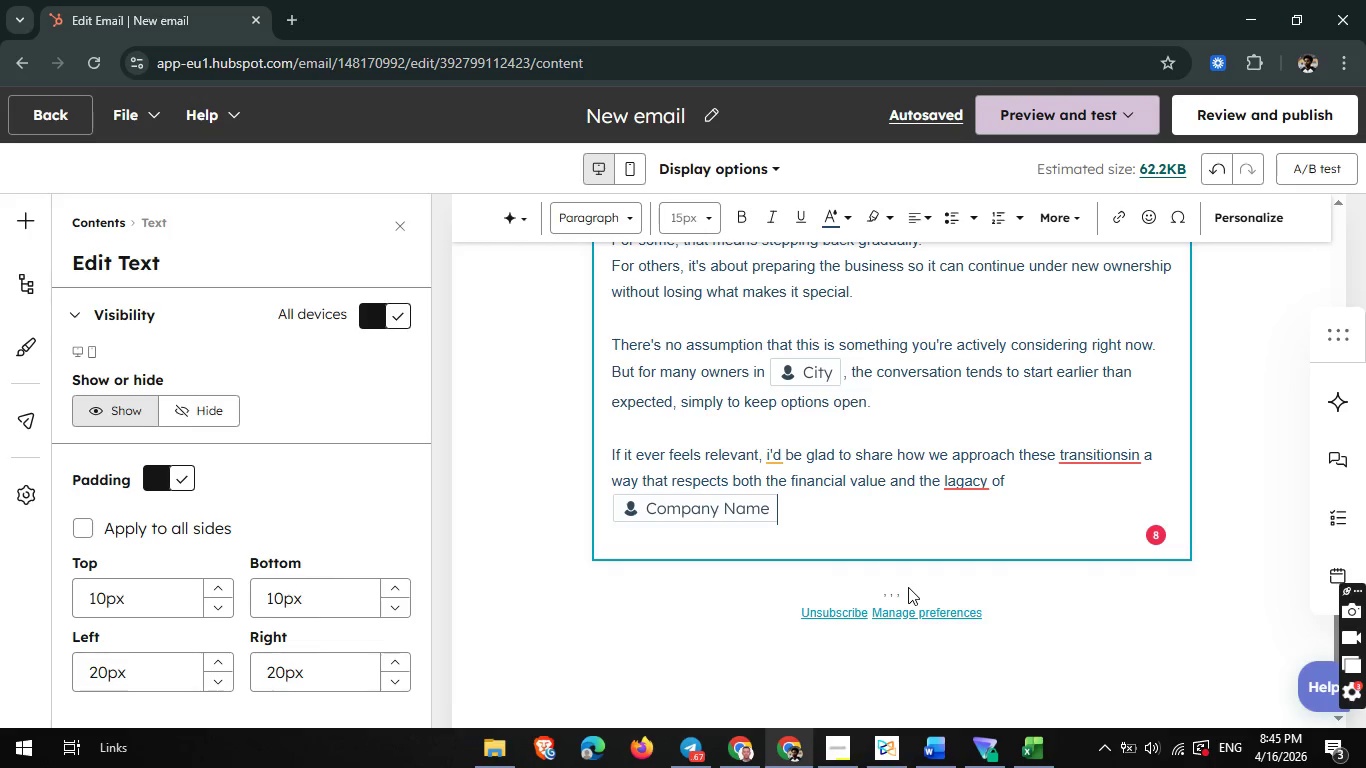 
key(Enter)
 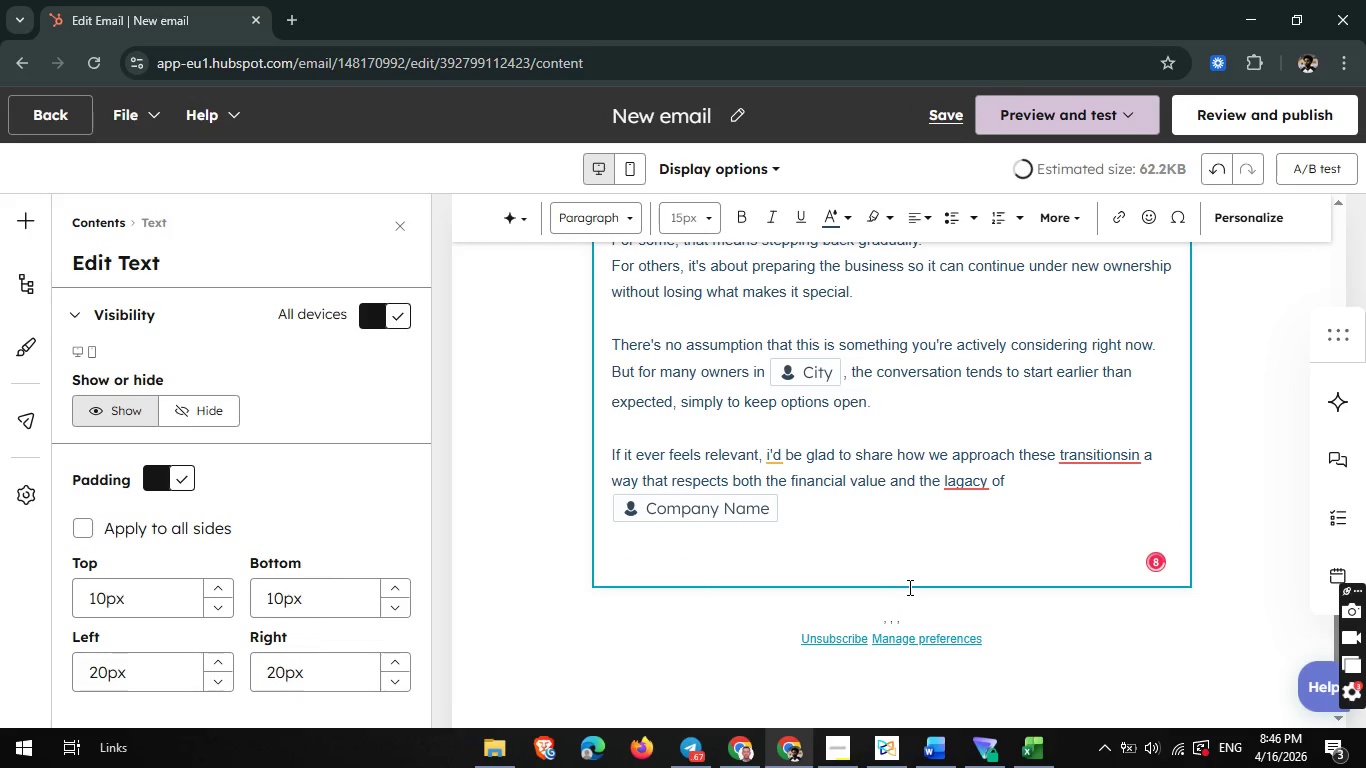 
key(Enter)
 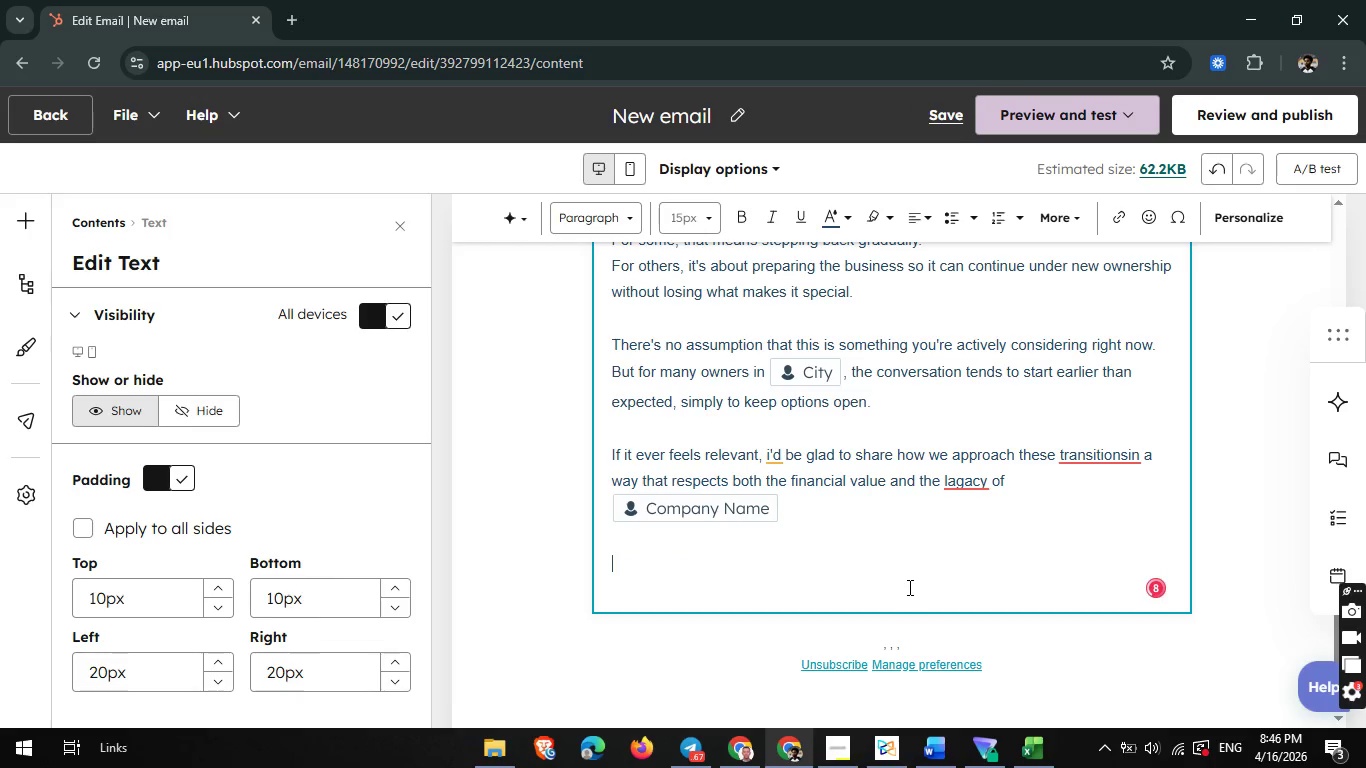 
type(Would )
 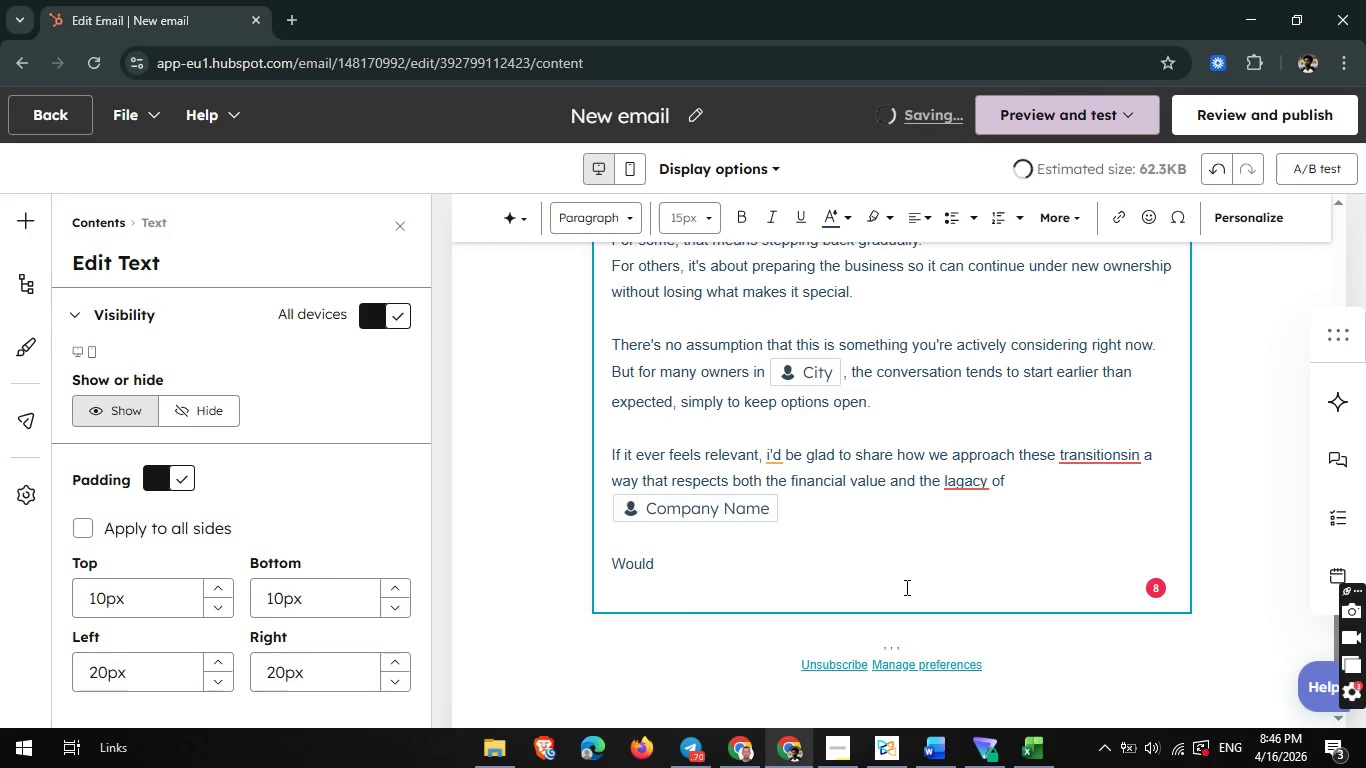 
wait(10.17)
 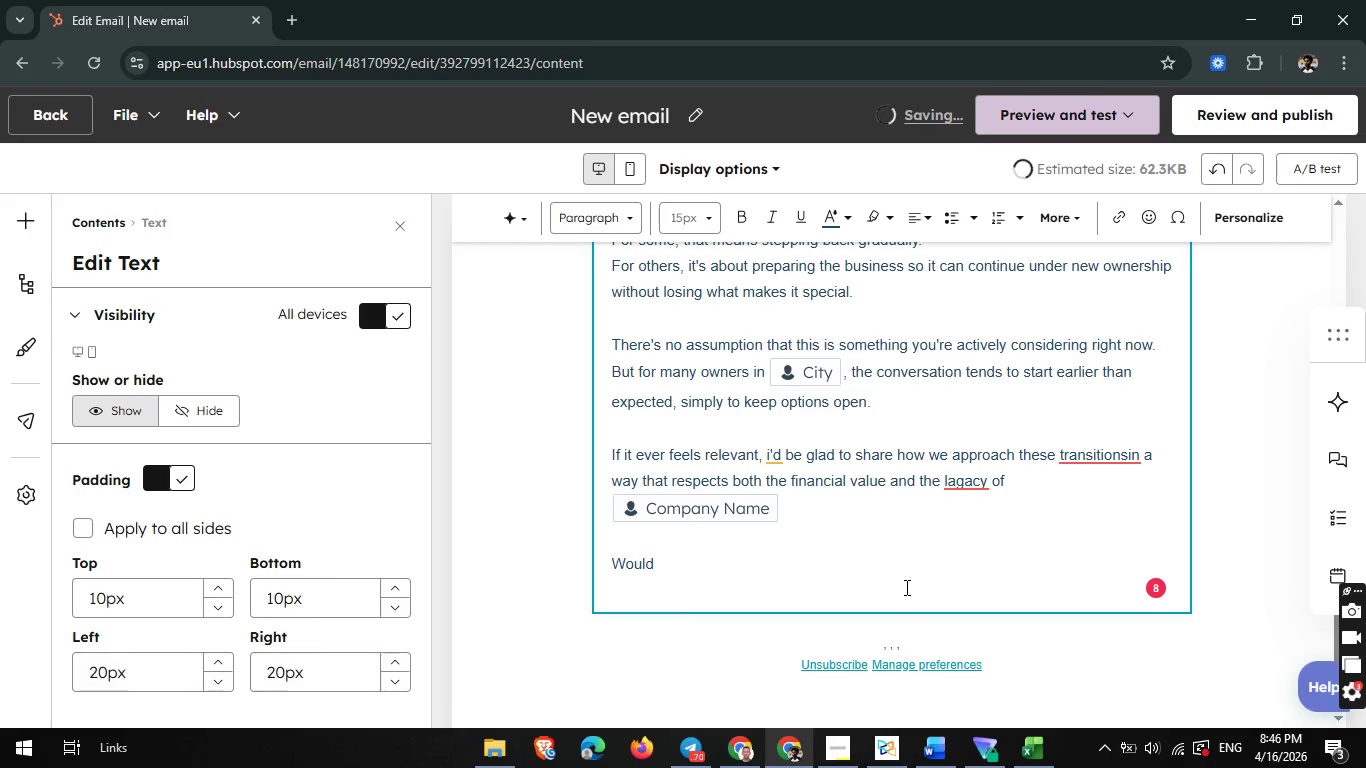 
type(you be open t o)
key(Backspace)
key(Backspace)
type(o a brief,)
 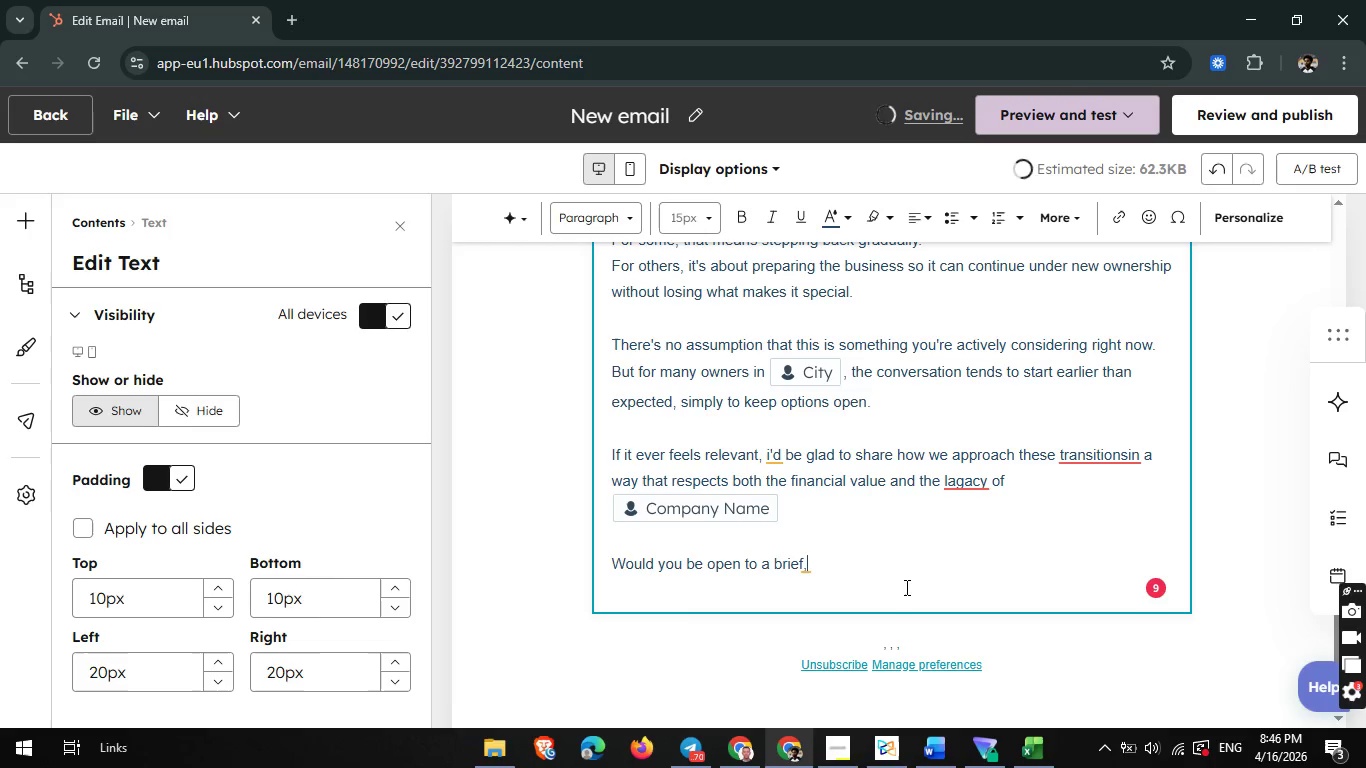 
wait(7.34)
 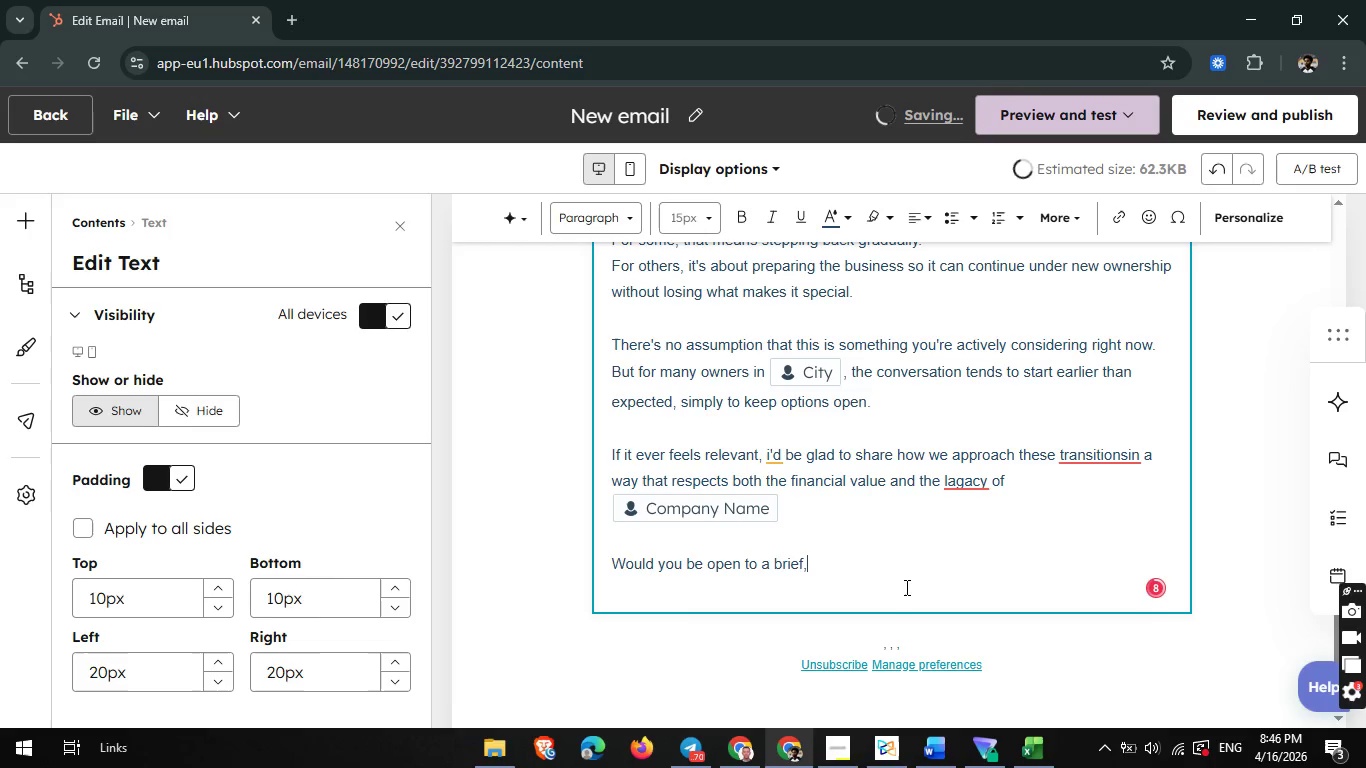 
type(low-p)
 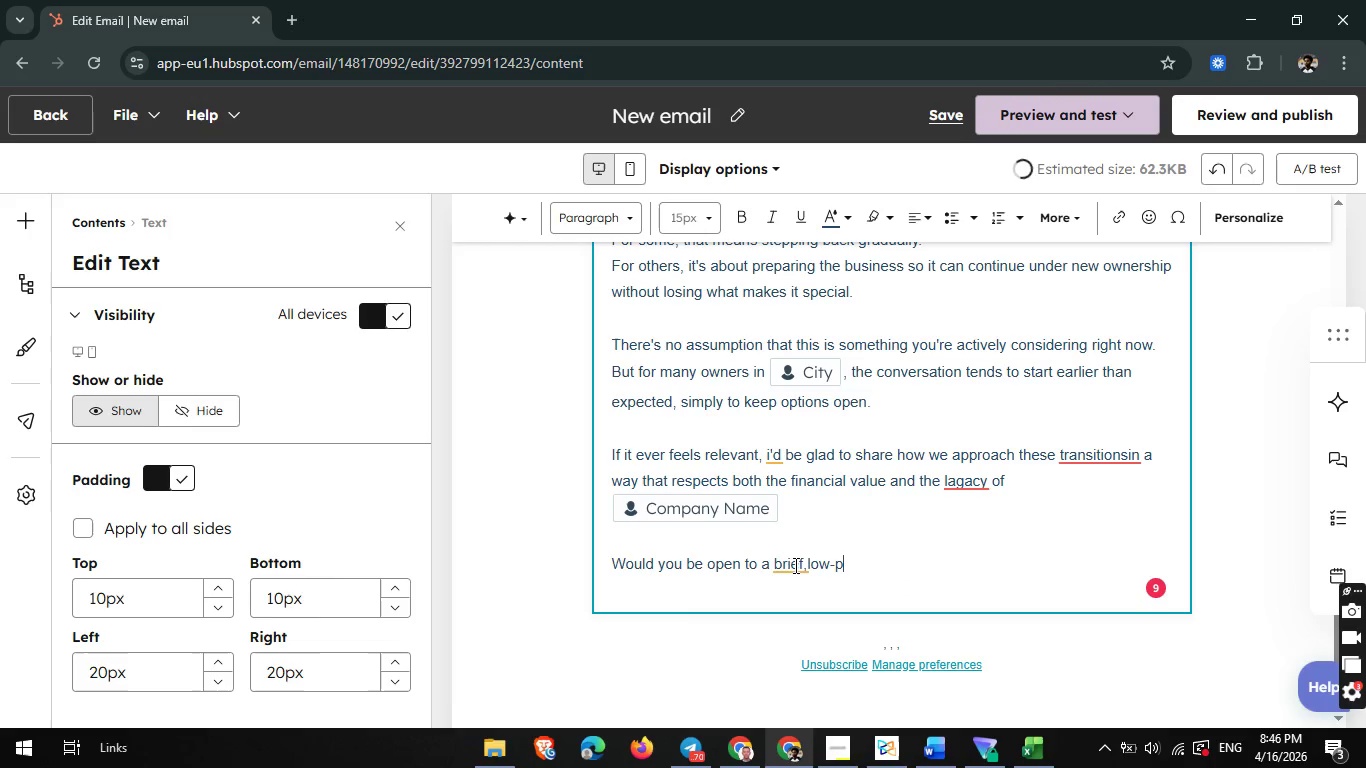 
left_click([803, 565])
 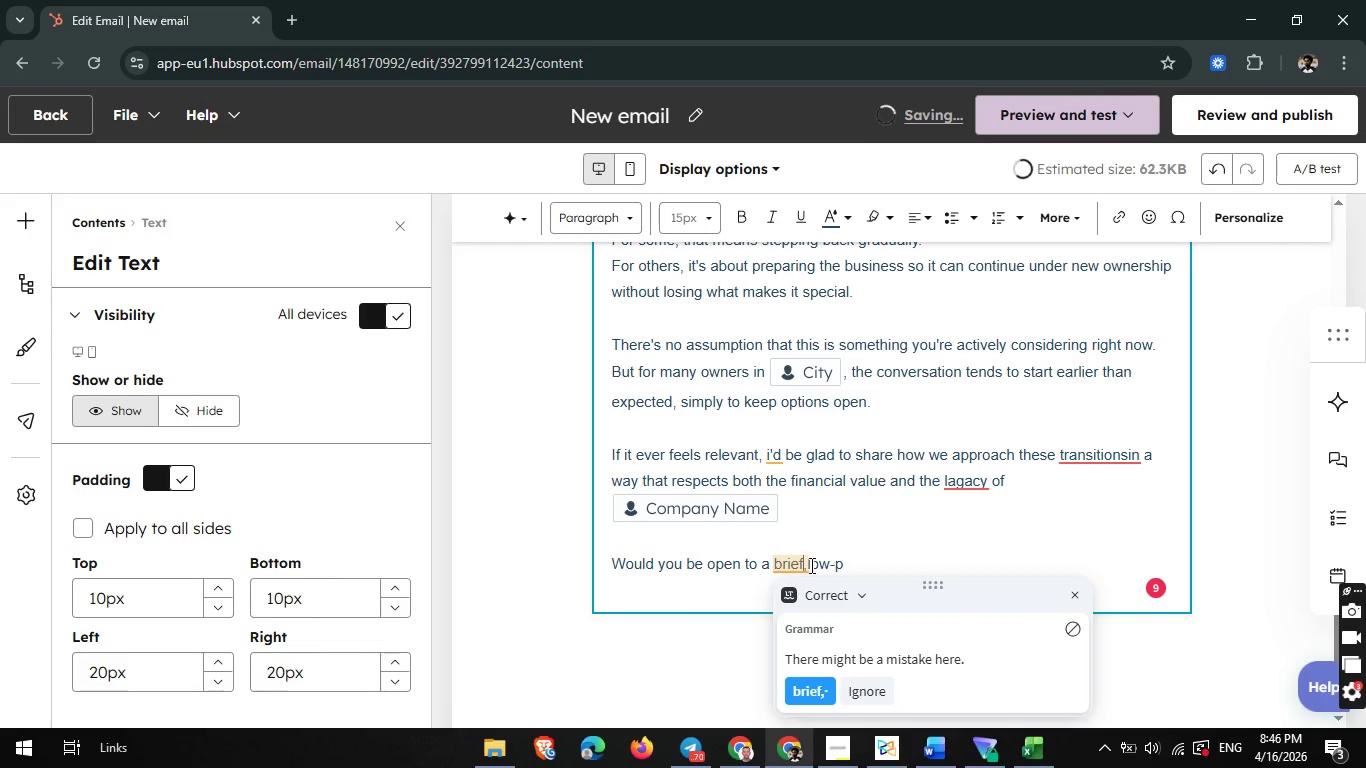 
left_click([810, 563])
 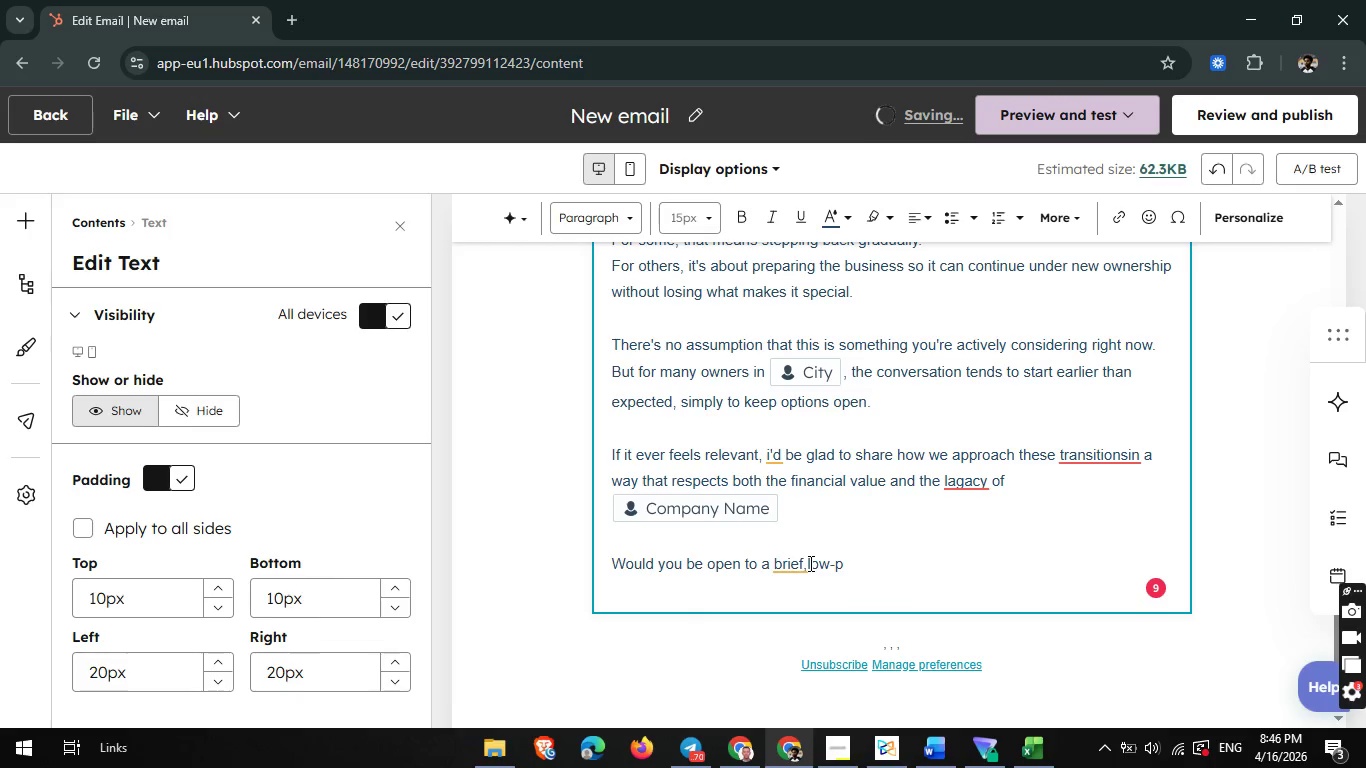 
left_click([808, 563])
 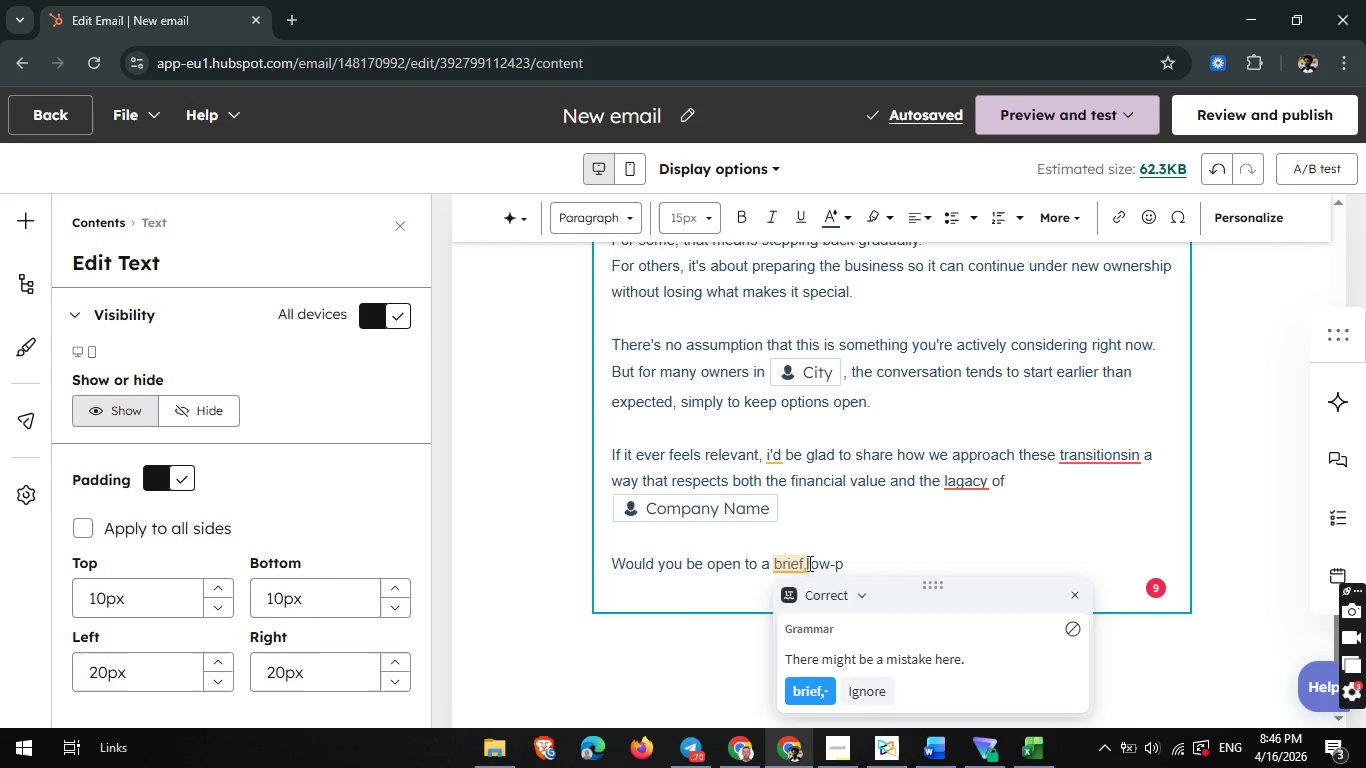 
key(Space)
 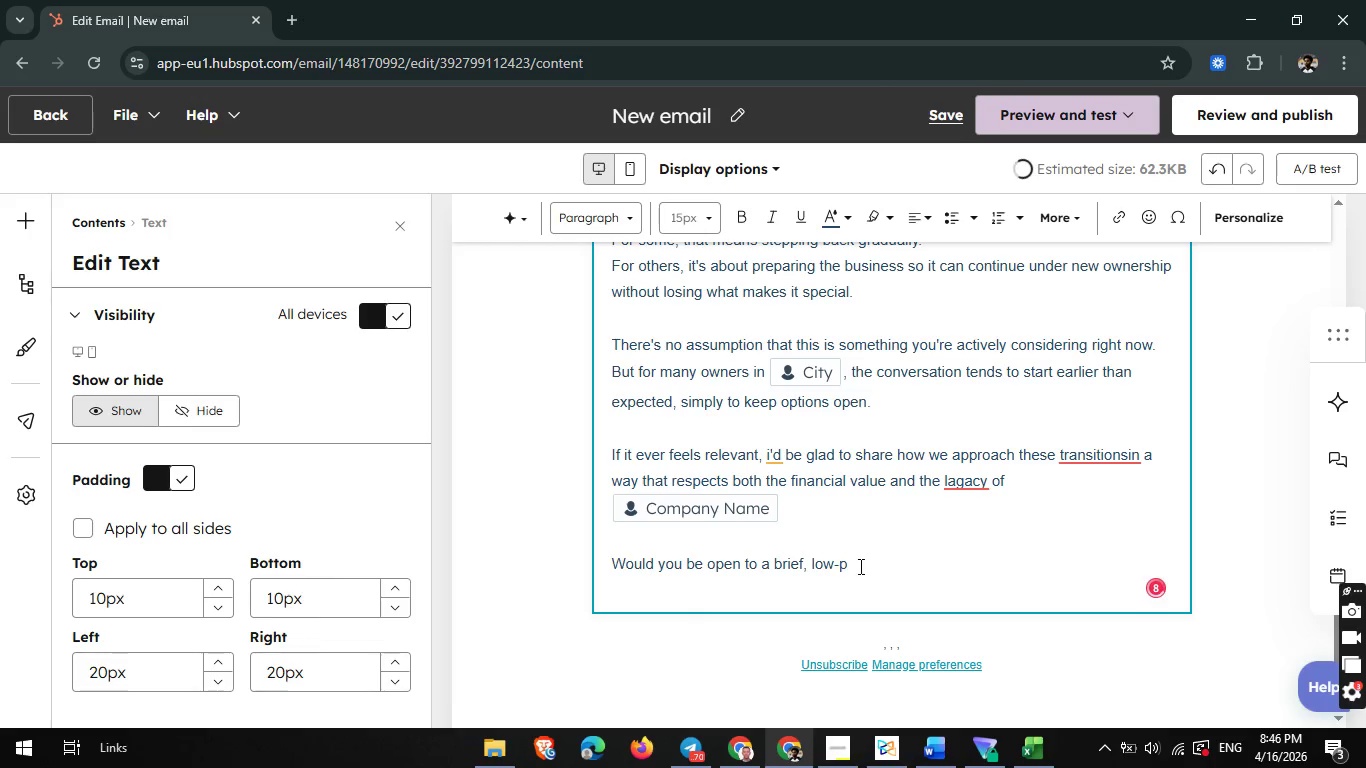 
left_click([859, 566])
 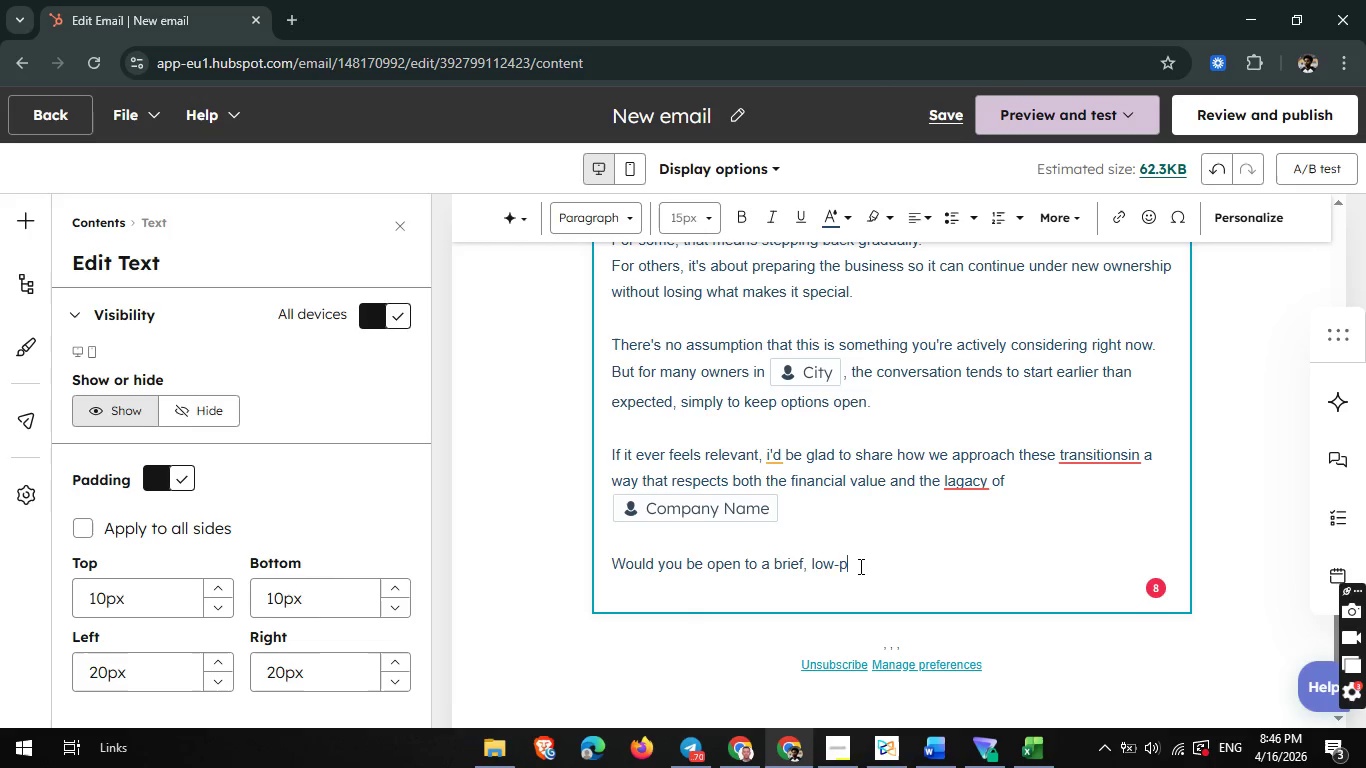 
type(ressure co)
 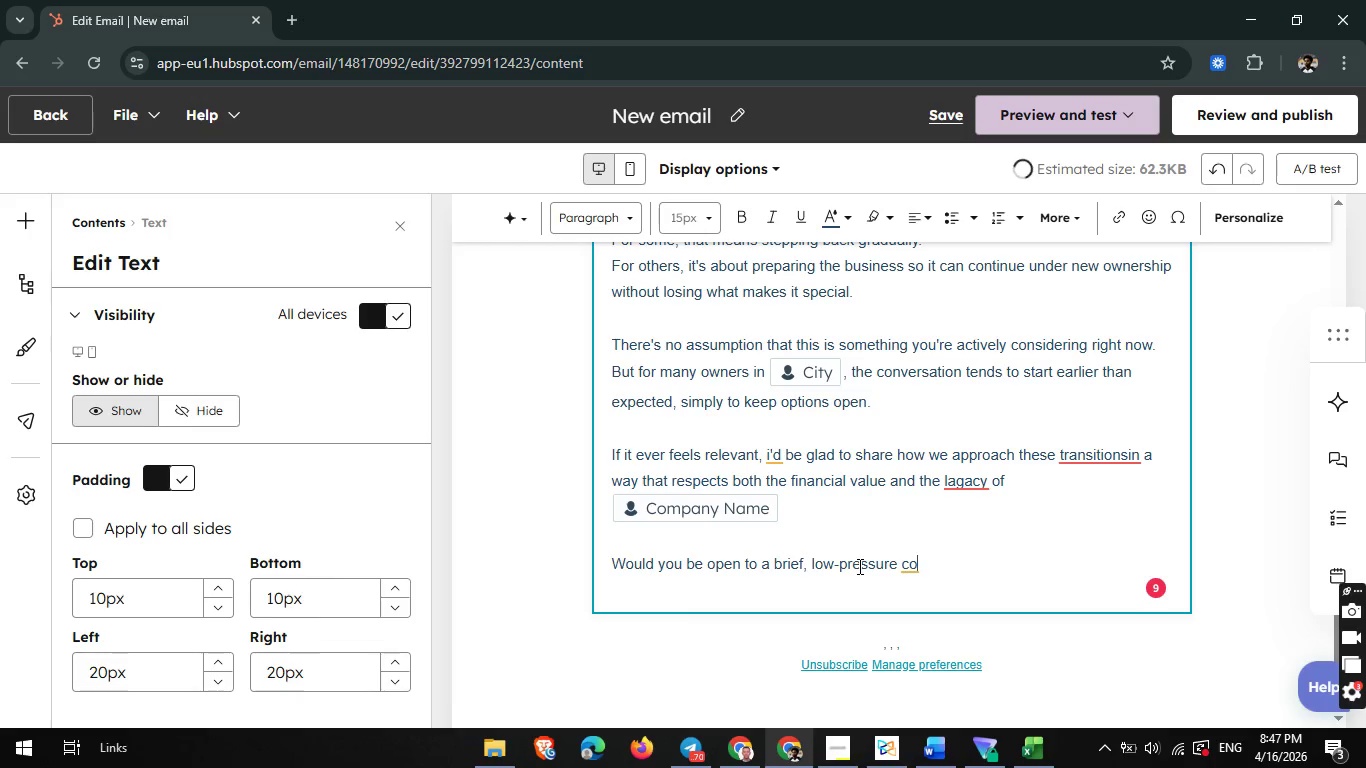 
wait(8.25)
 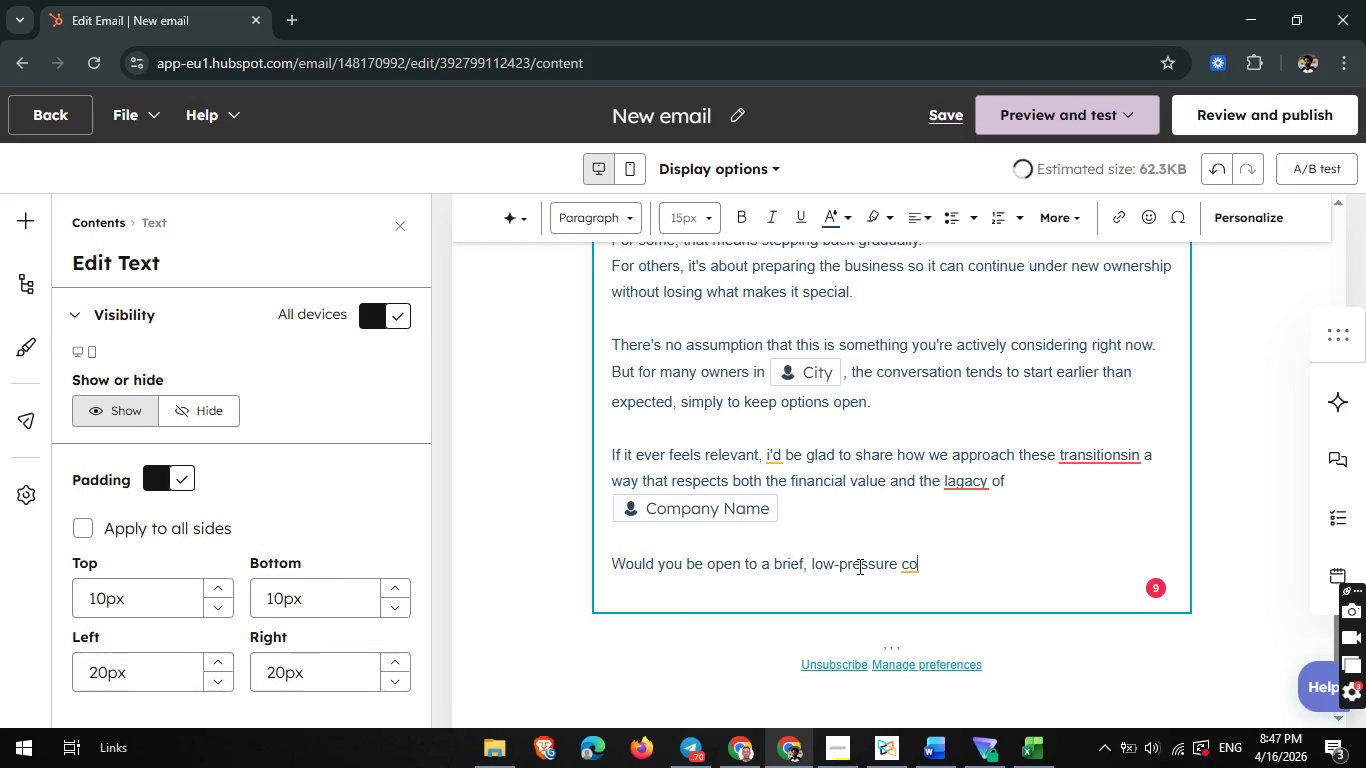 
type(nversation sometime?)
 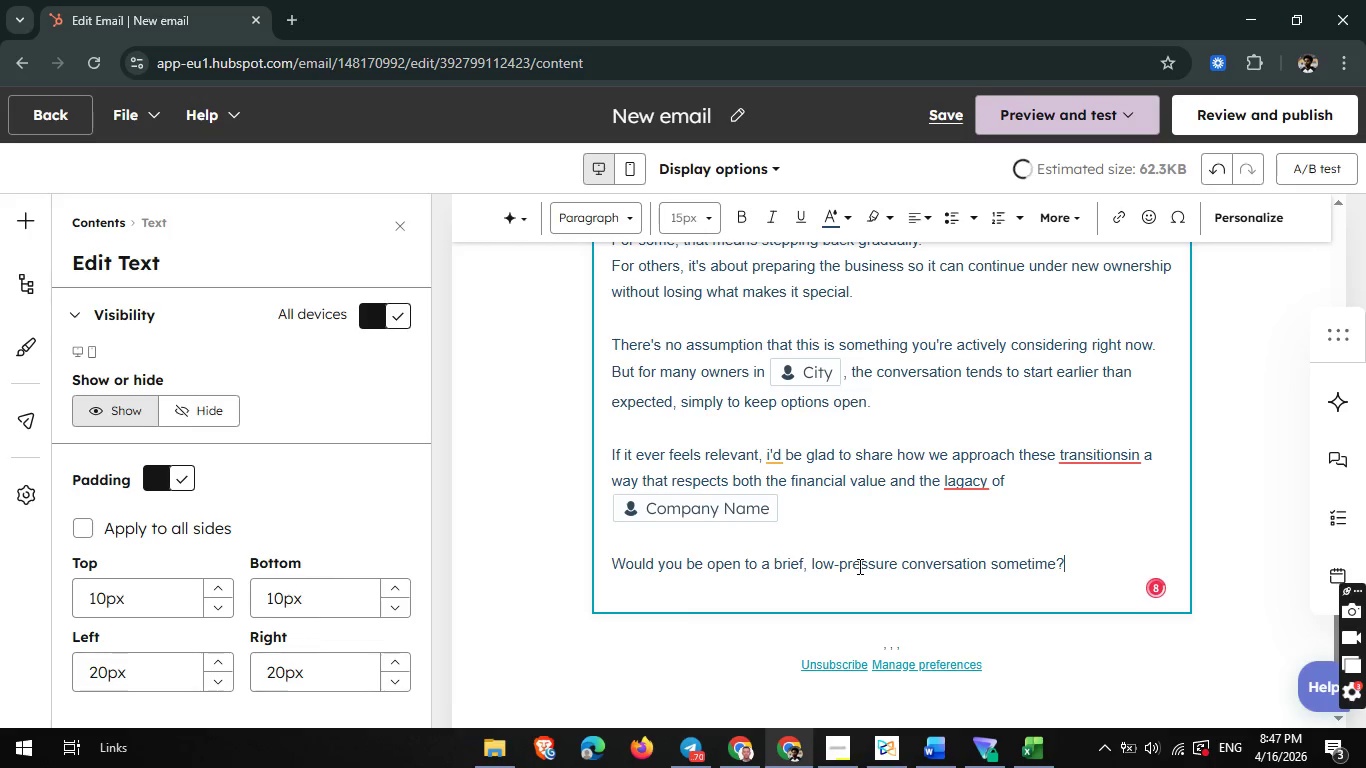 
key(Enter)
 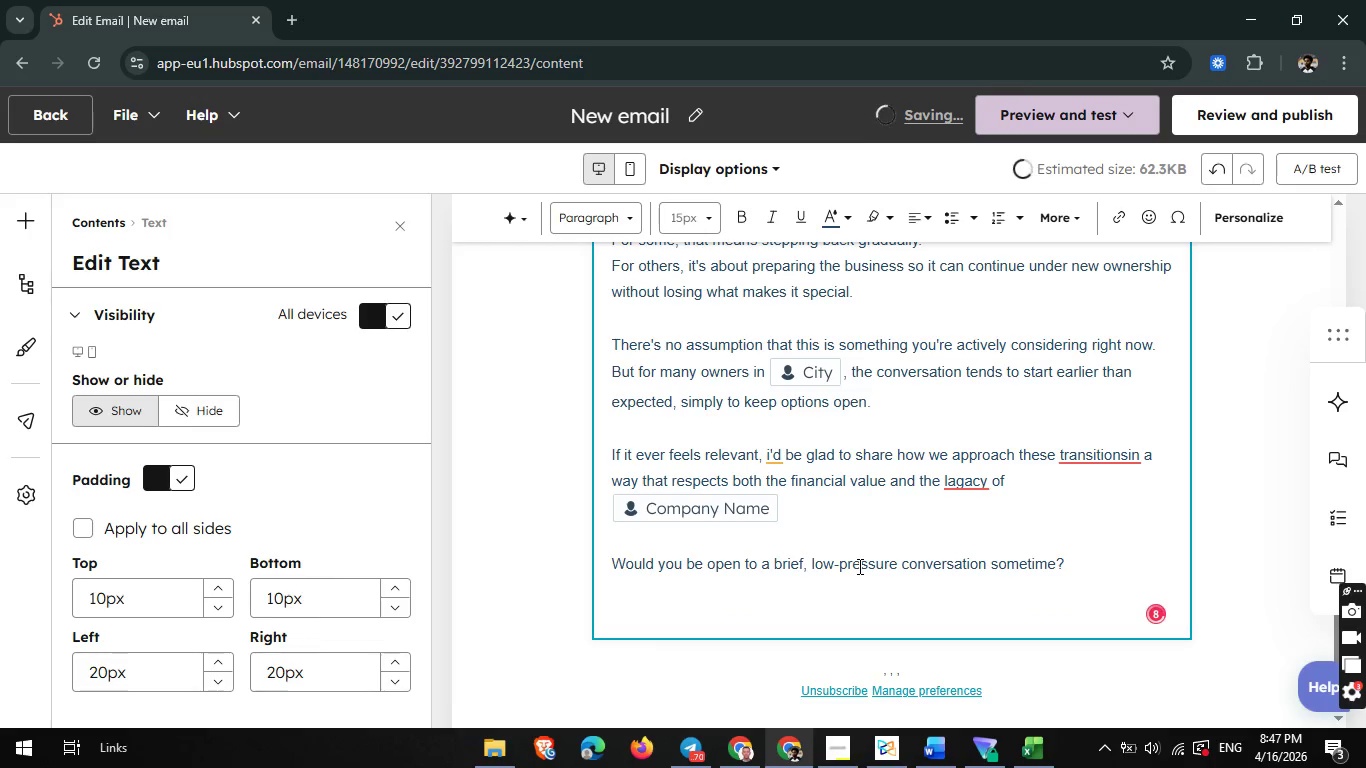 
key(Enter)
 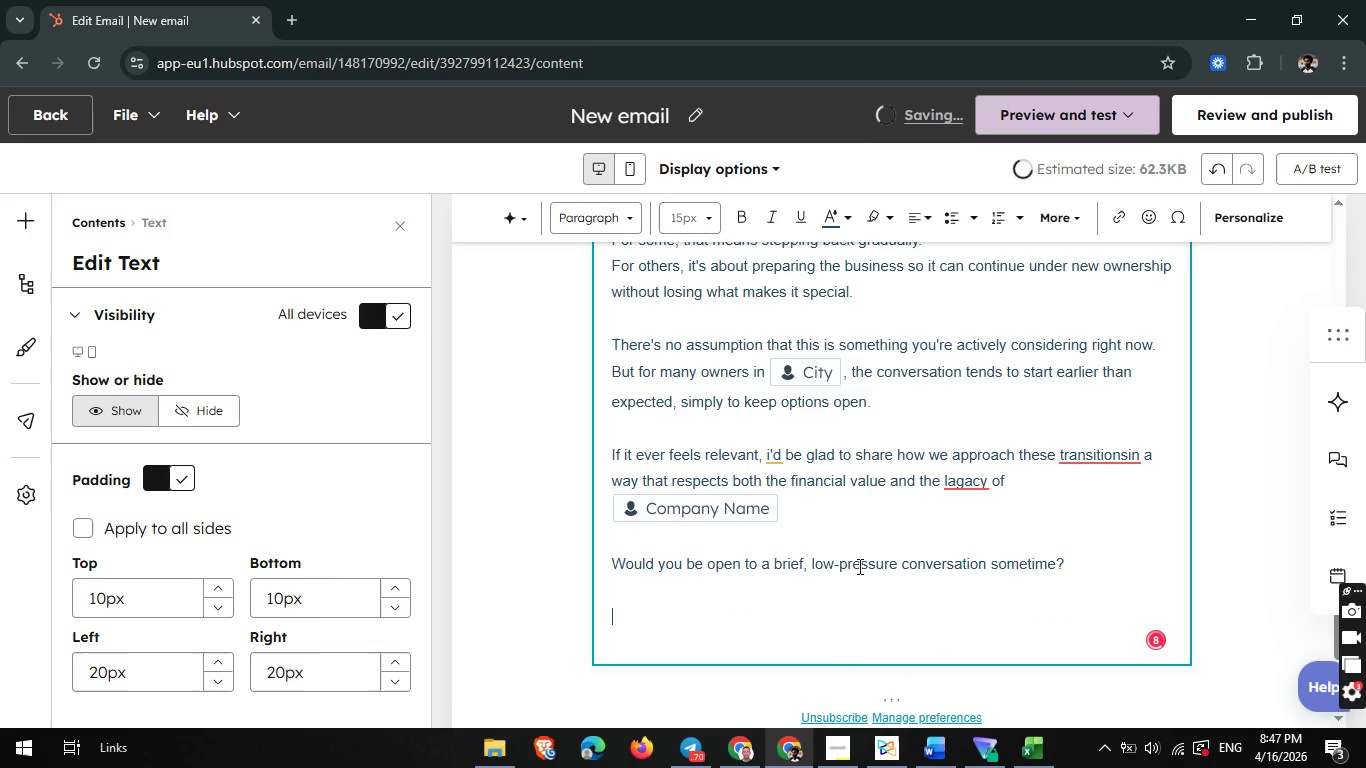 
type(Warm regards,)
 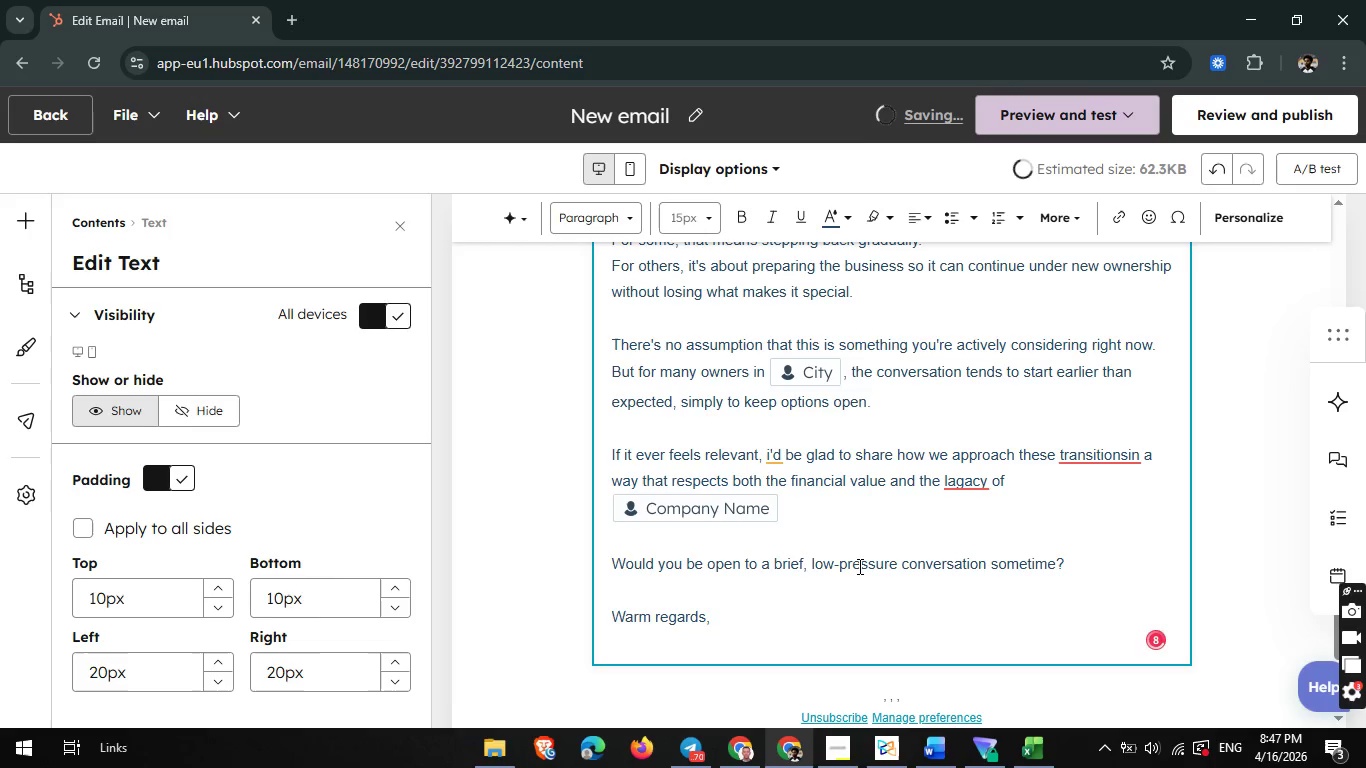 
key(Enter)
 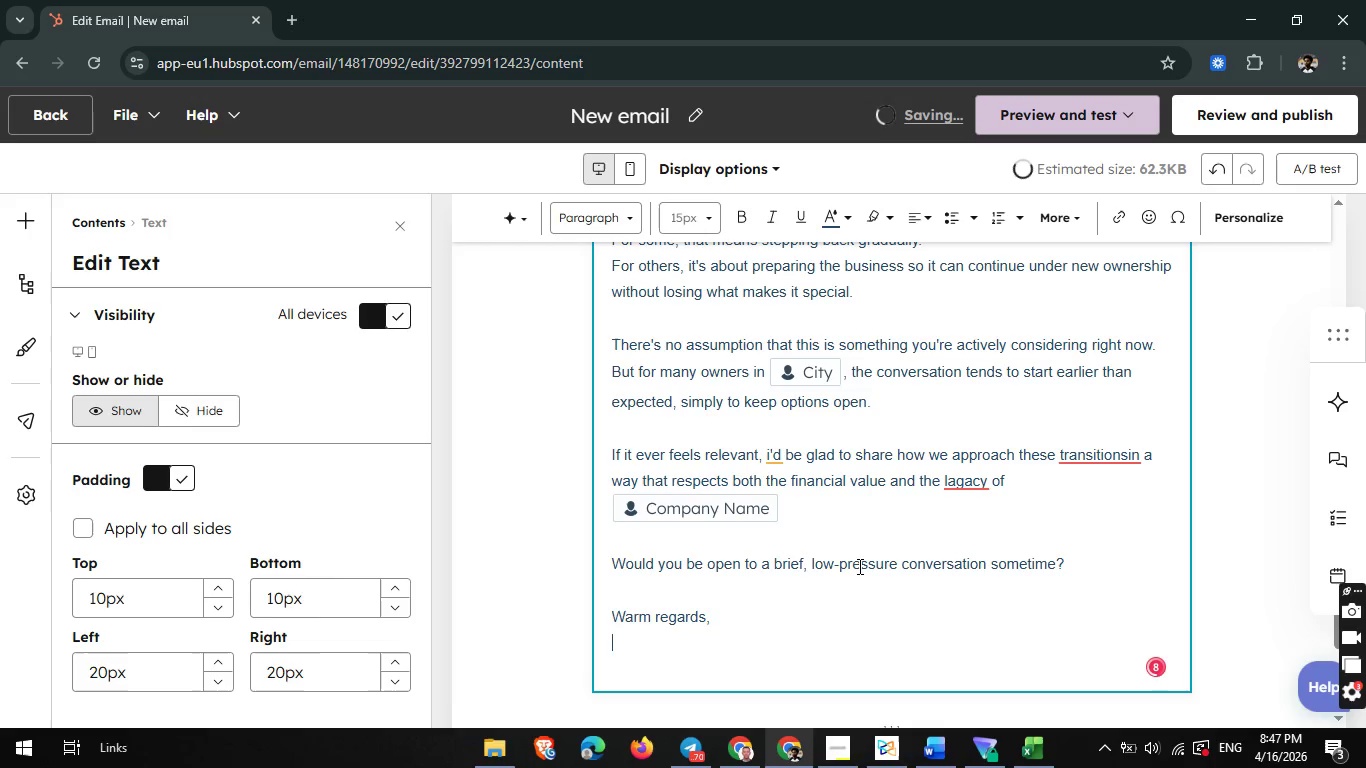 
type([ Matiyas Derek)
key(Backspace)
type(je })
key(Backspace)
type(])
 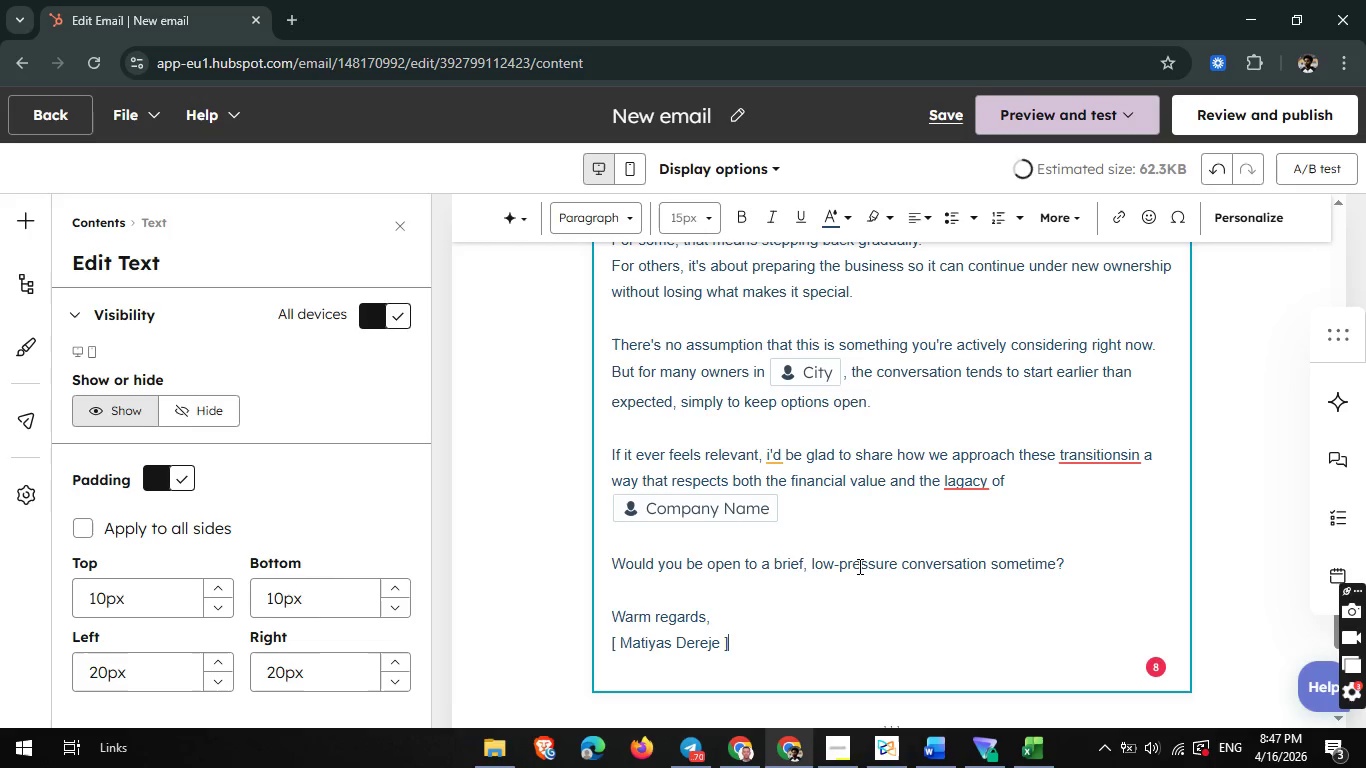 
wait(23.66)
 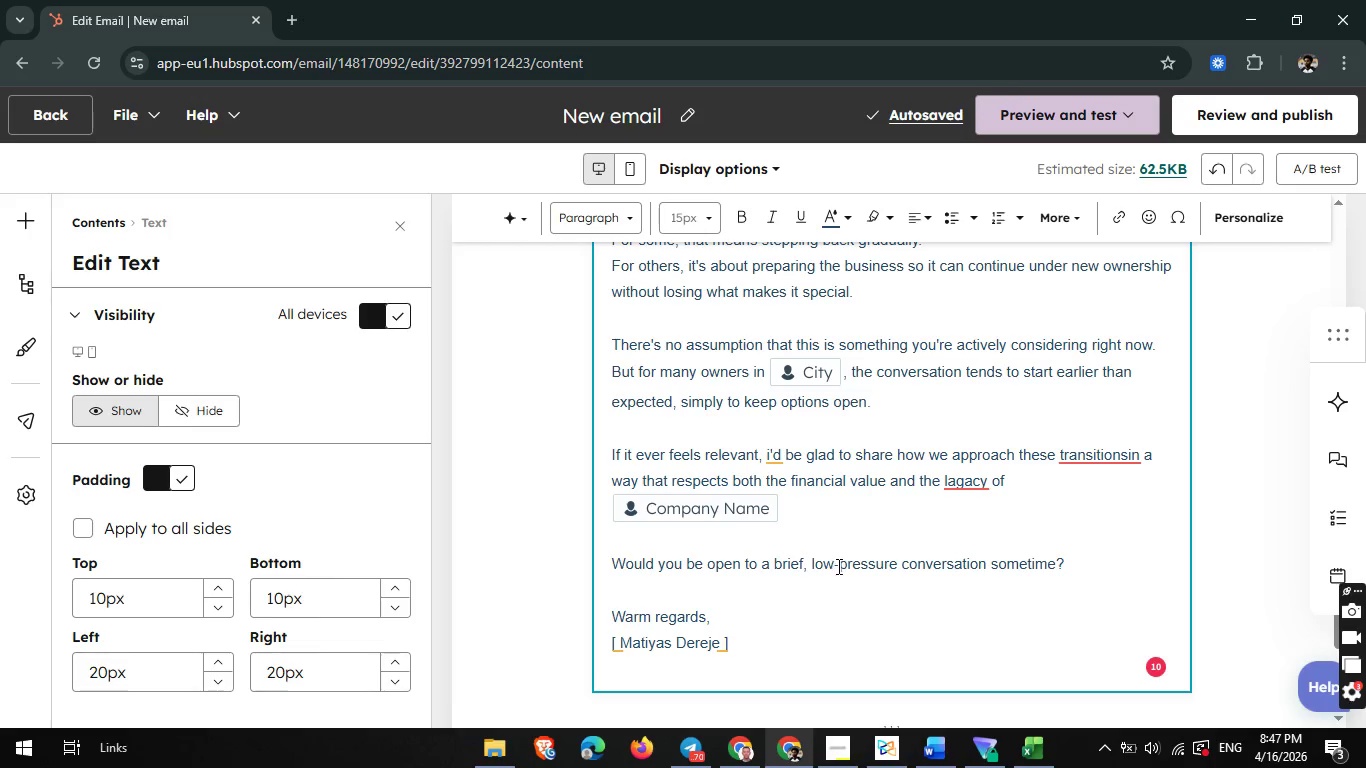 
left_click([707, 125])
 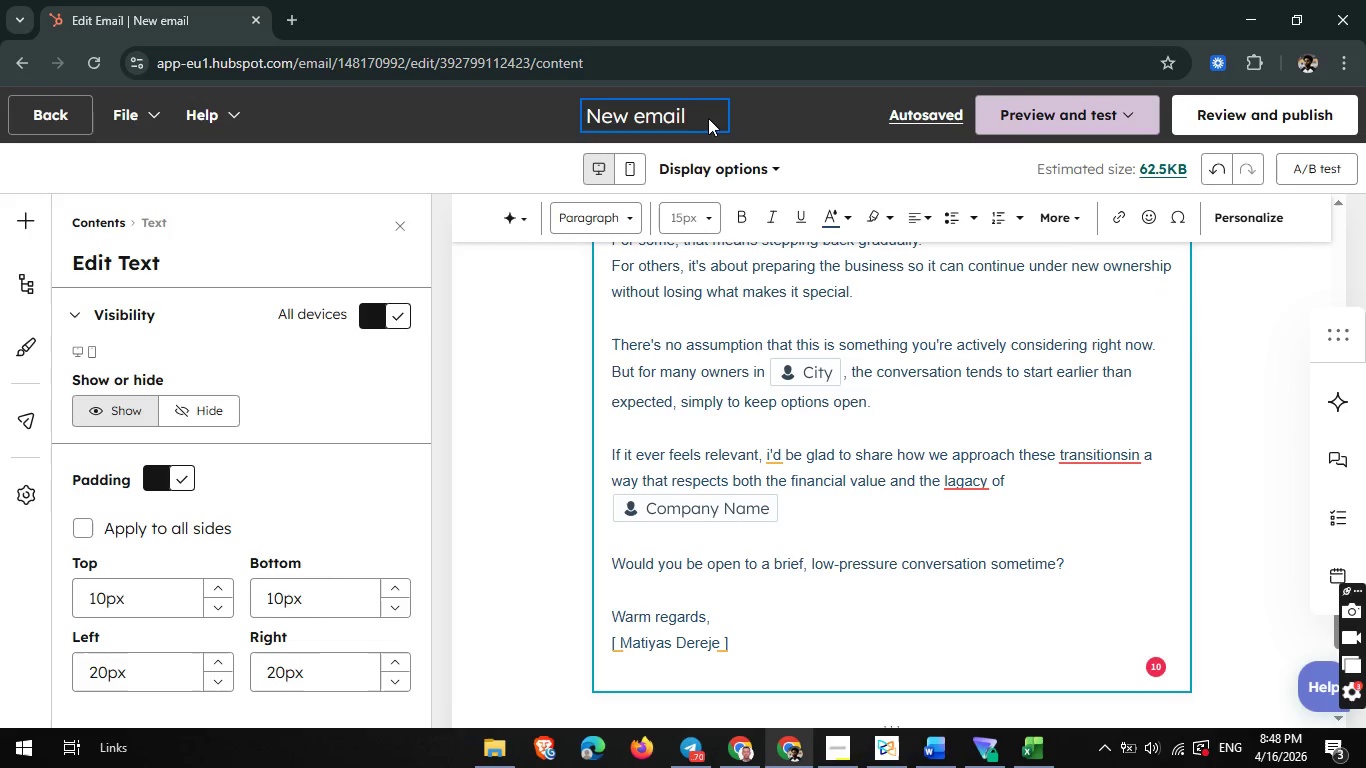 
hold_key(key=Backspace, duration=1.0)
 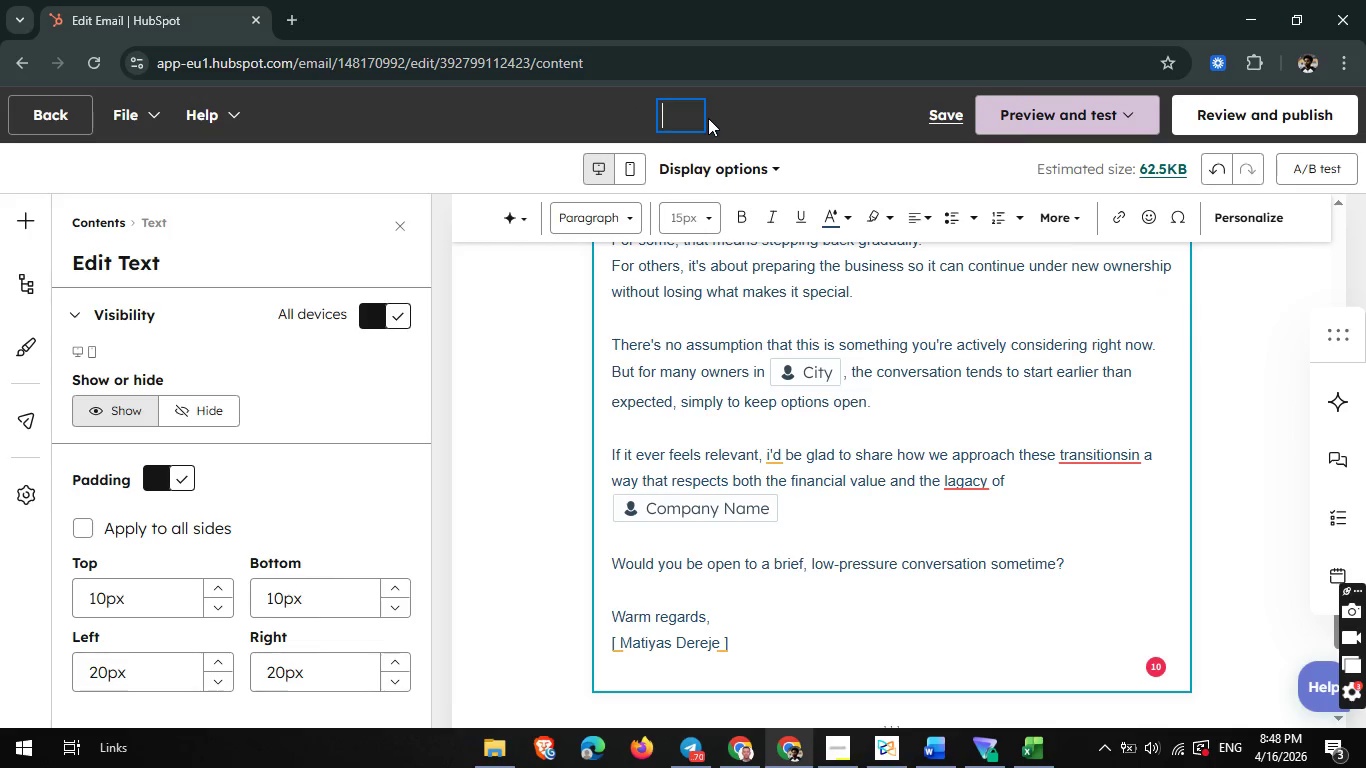 
type(Lagacy Focus)
 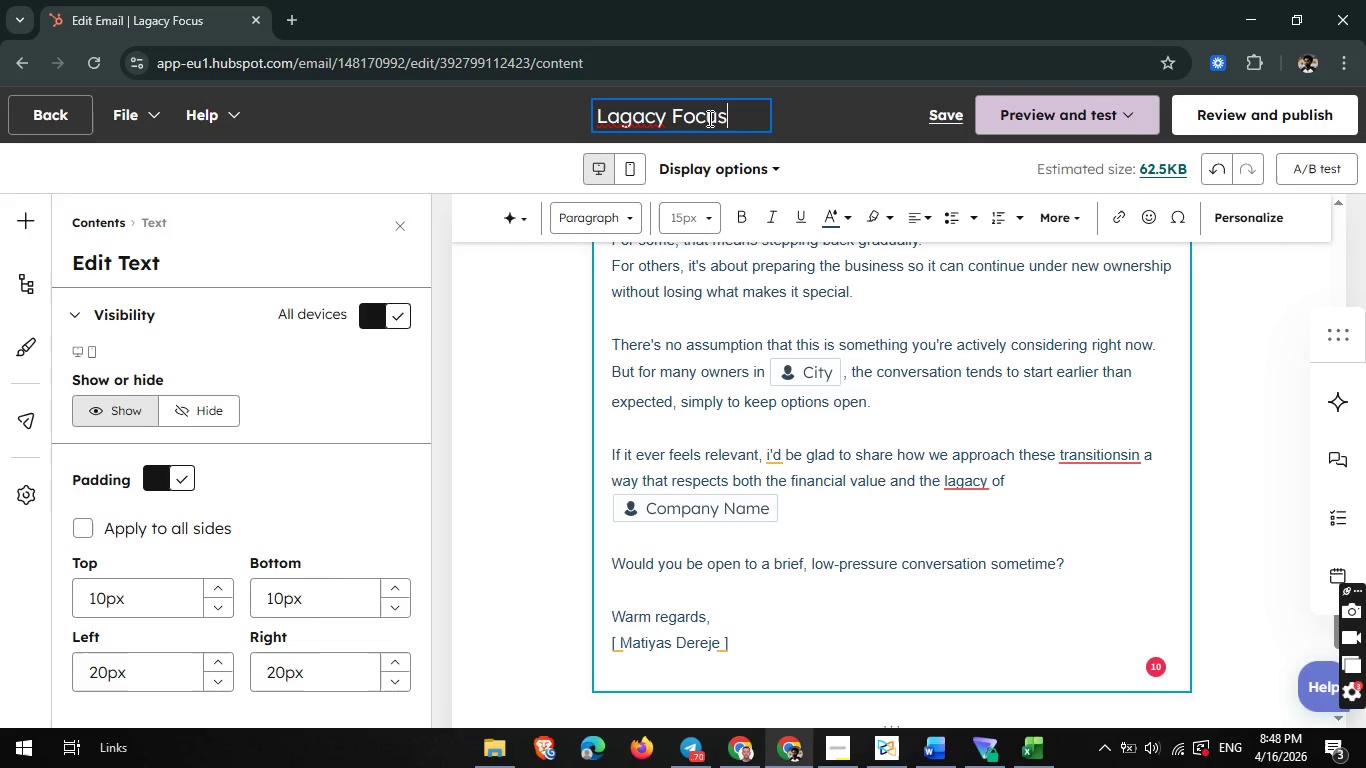 
left_click([50, 121])
 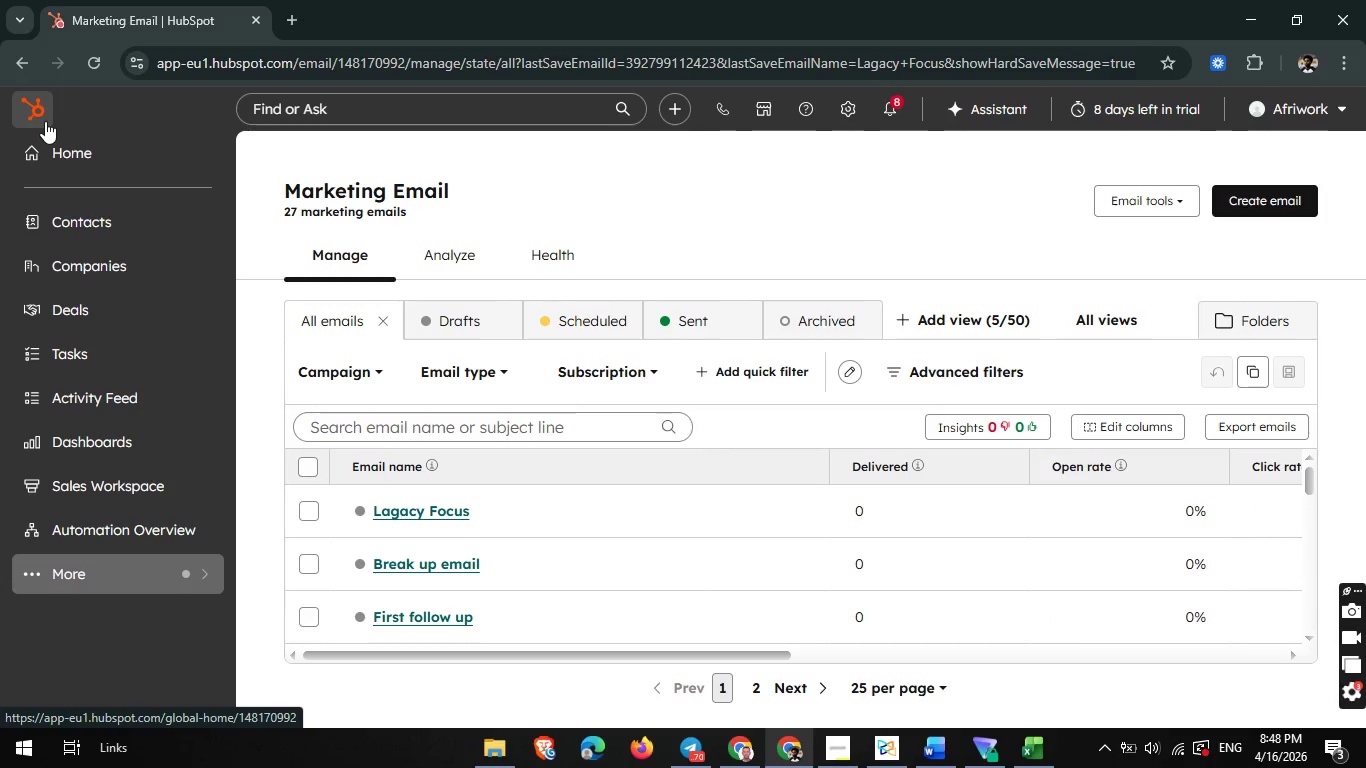 
wait(19.5)
 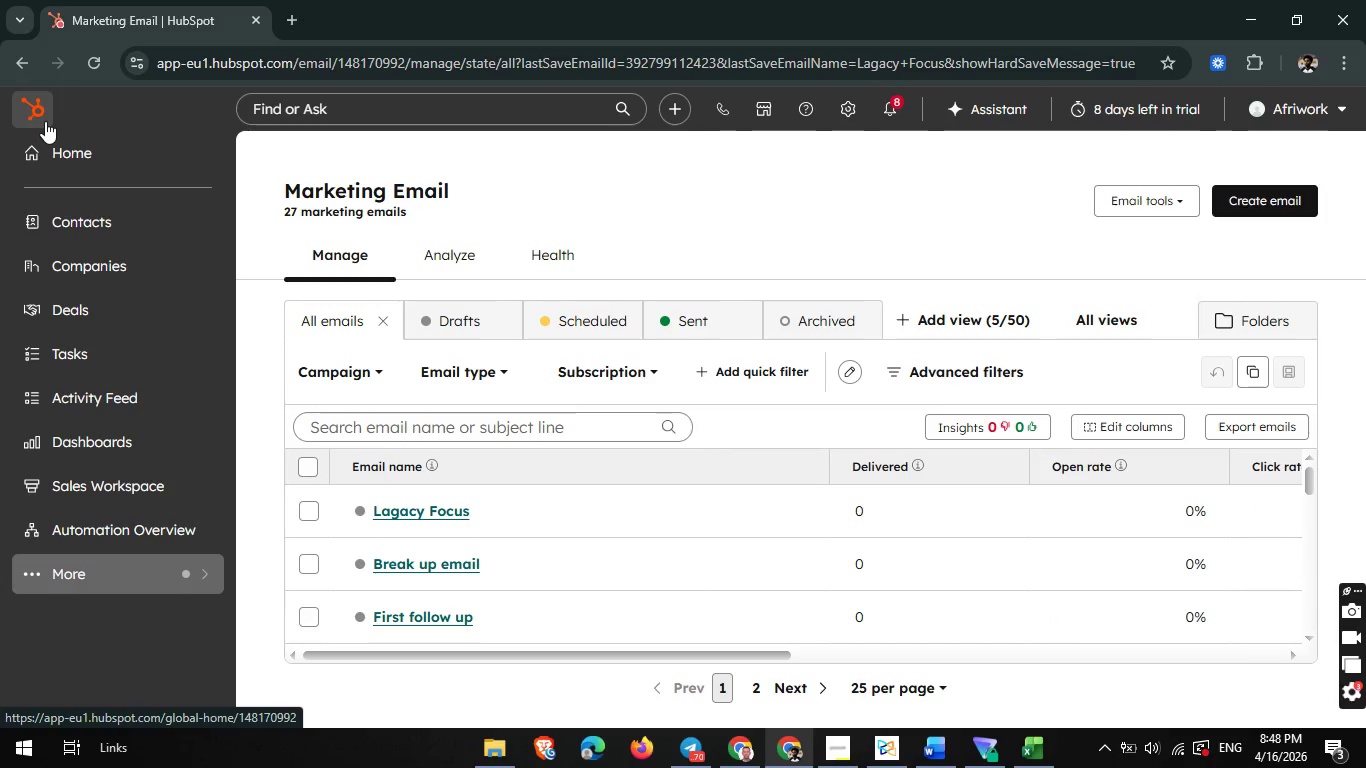 
left_click([845, 748])